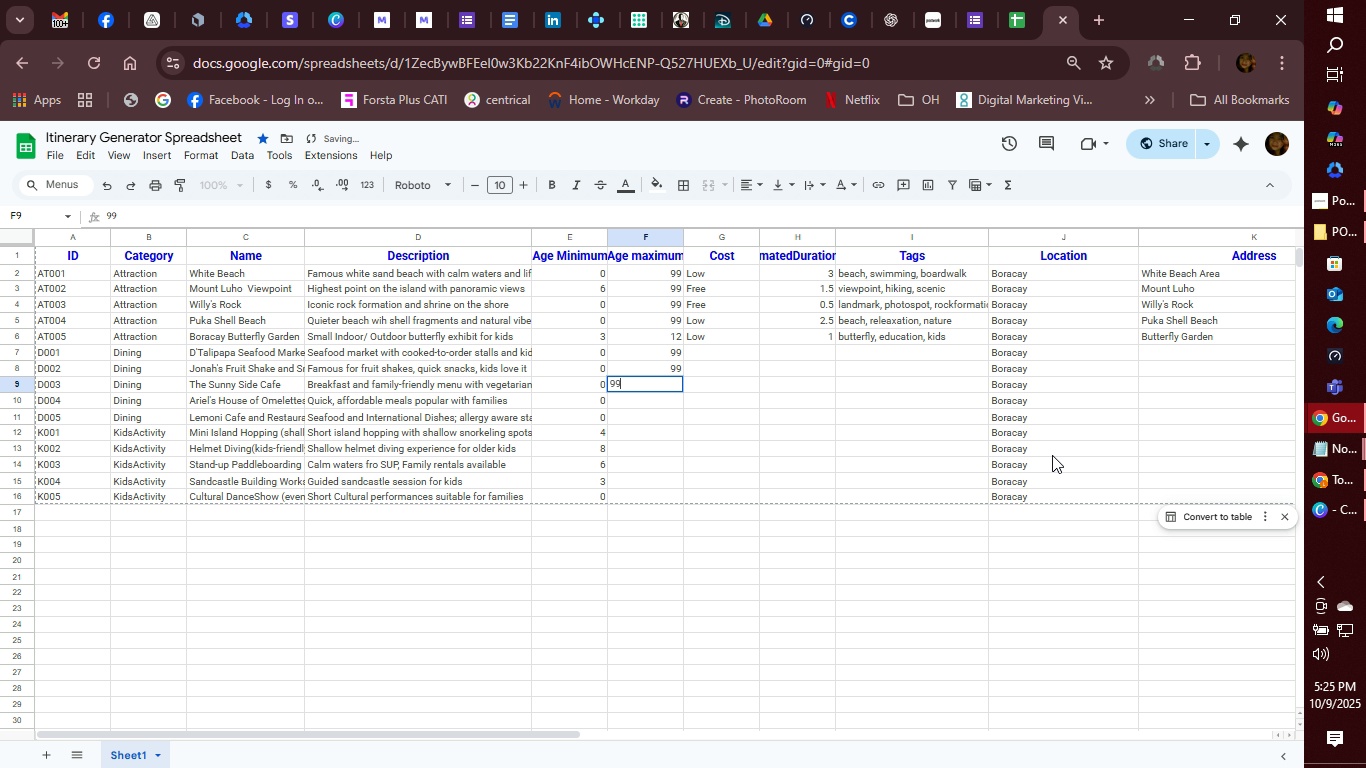 
key(Enter)
 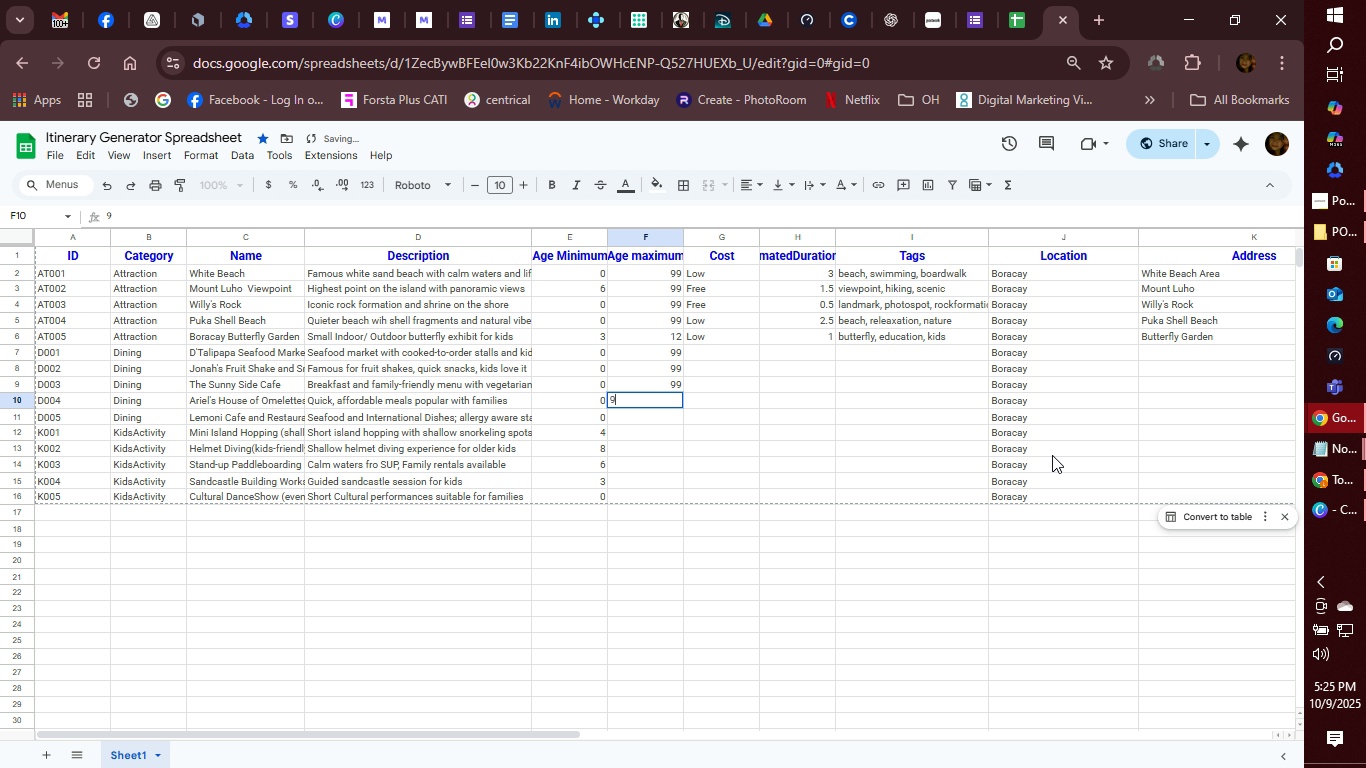 
type(99)
 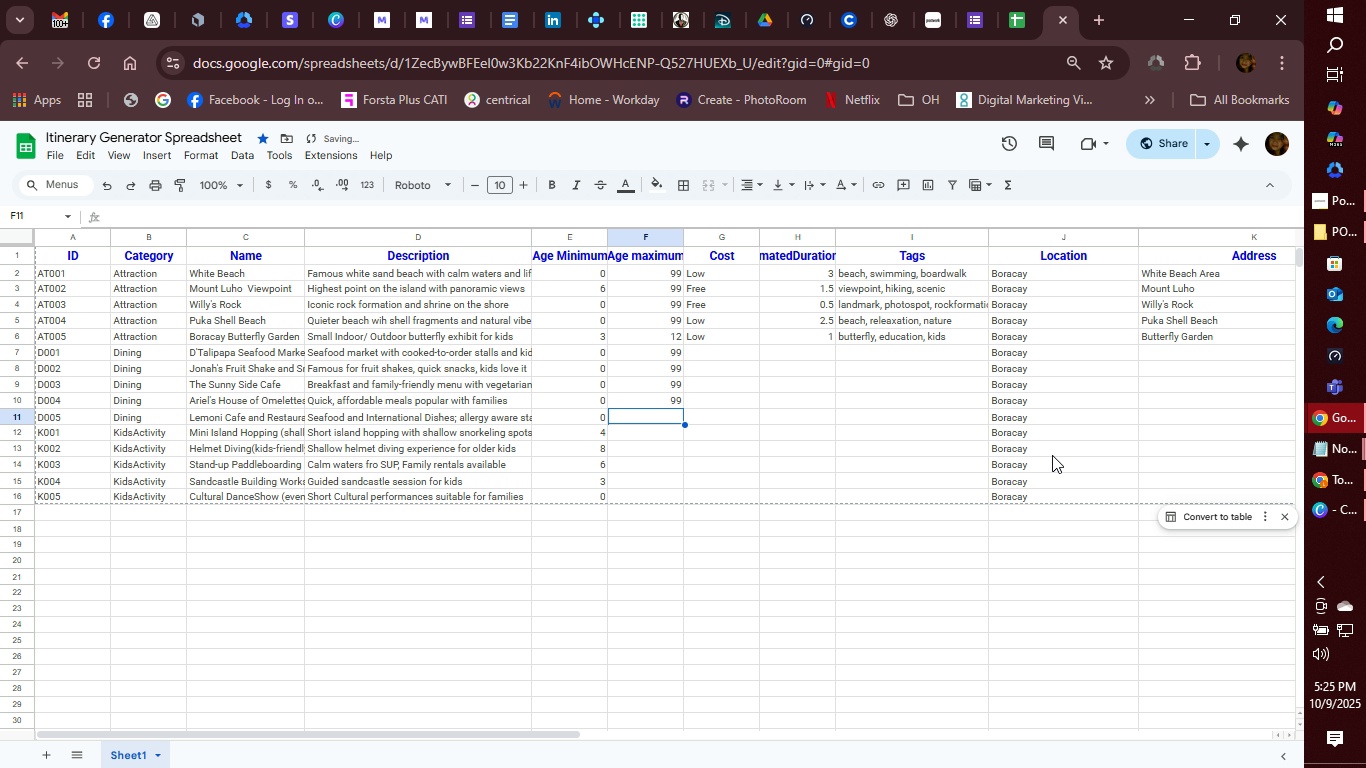 
key(Enter)
 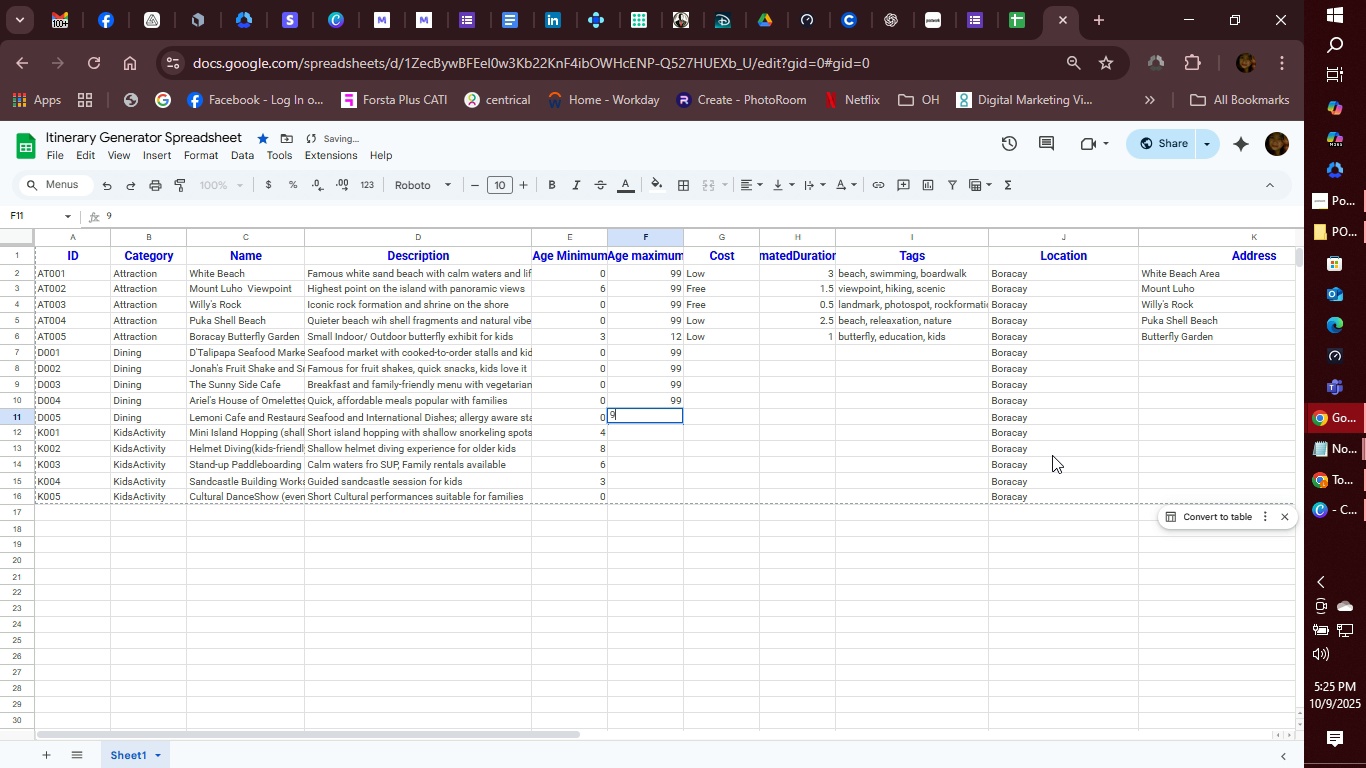 
type(99)
 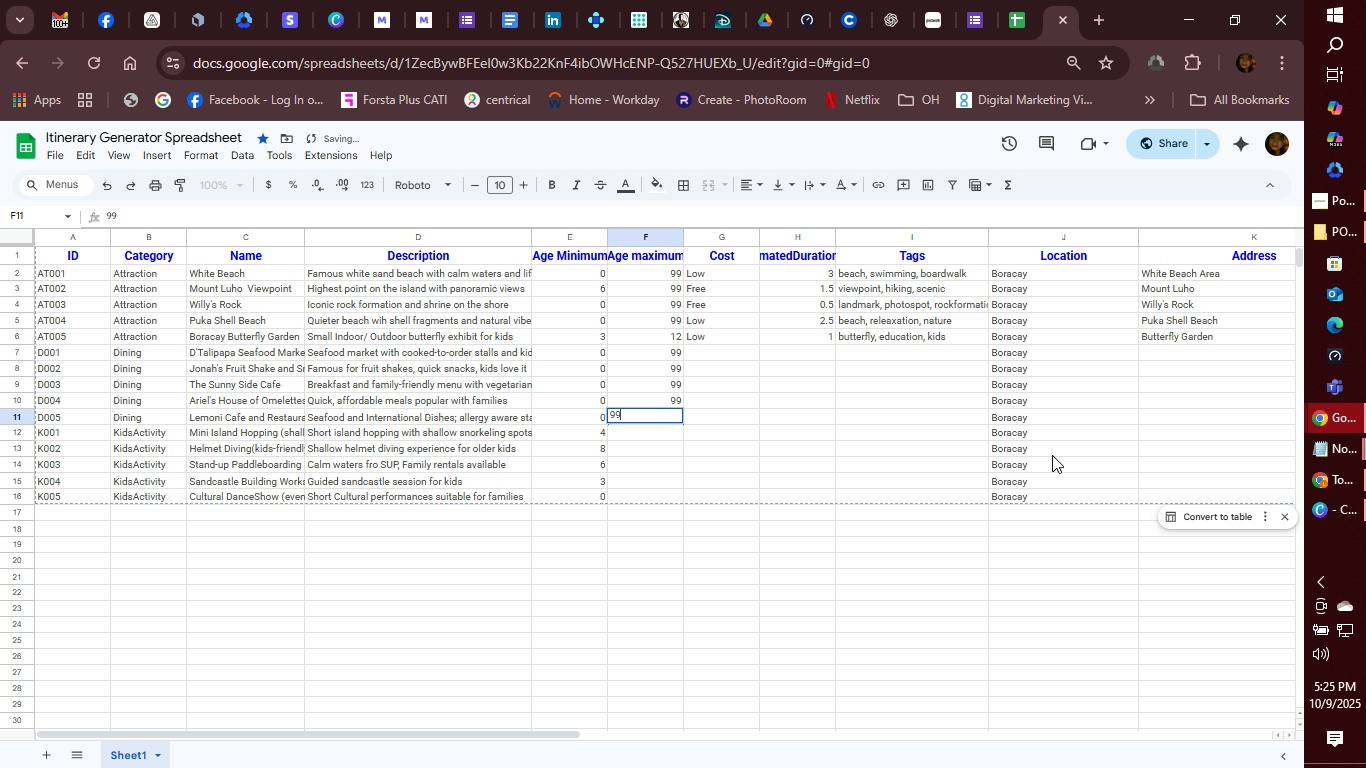 
key(Enter)
 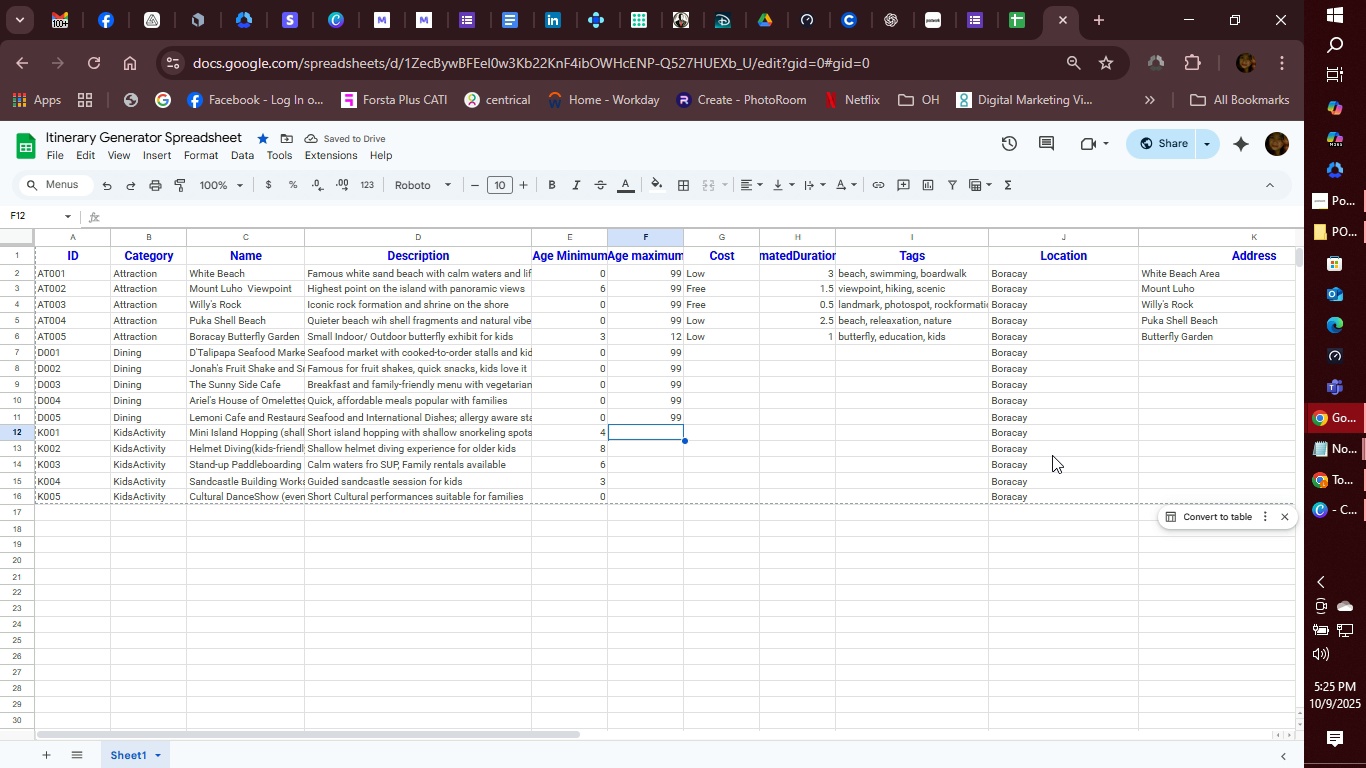 
type(14)
 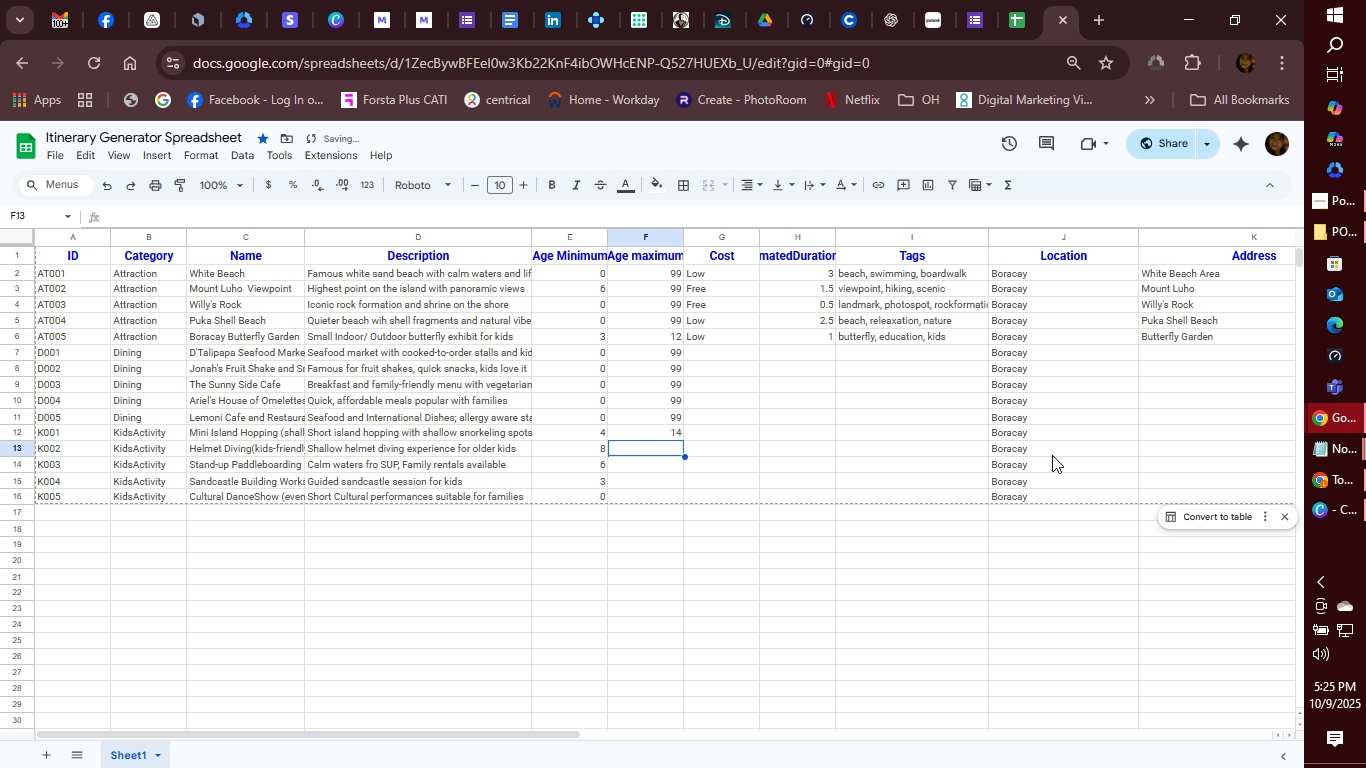 
key(Enter)
 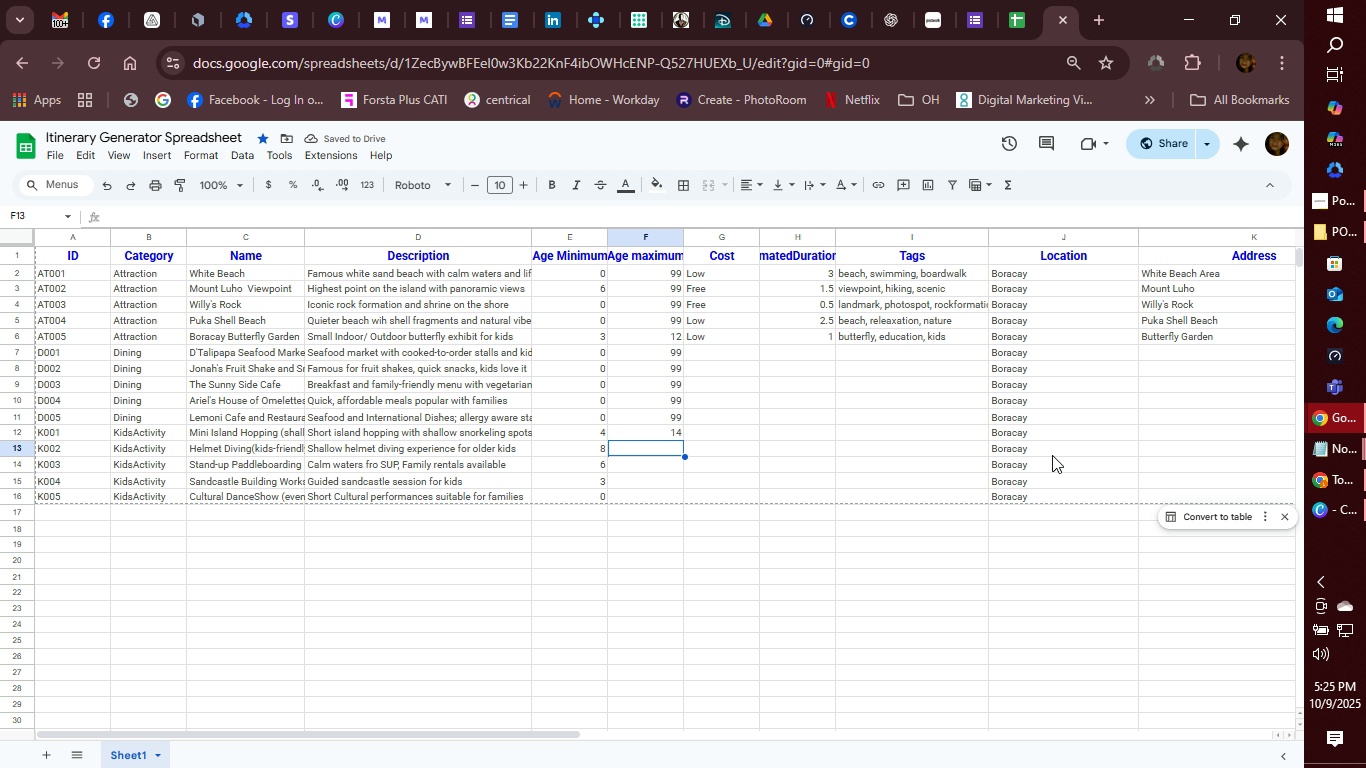 
type(2)
key(Backspace)
type(14)
 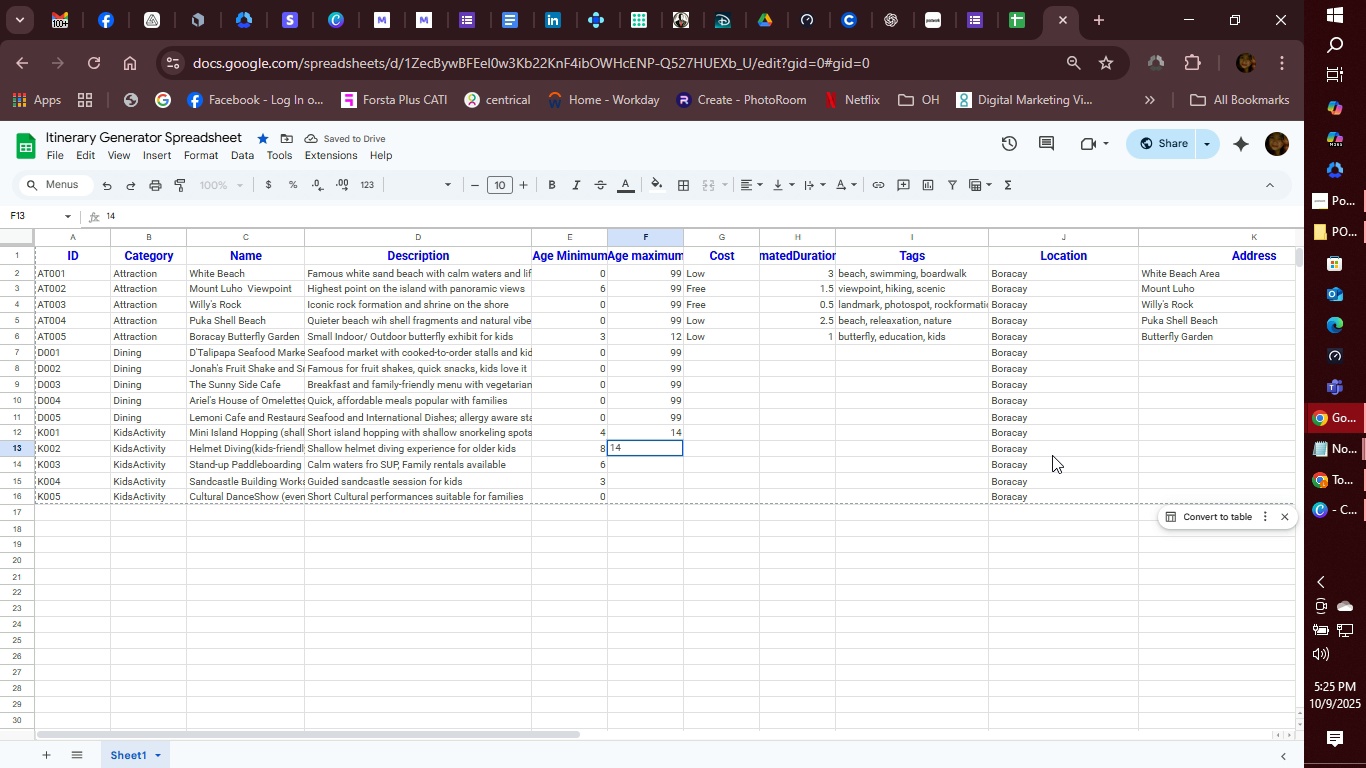 
key(Enter)
 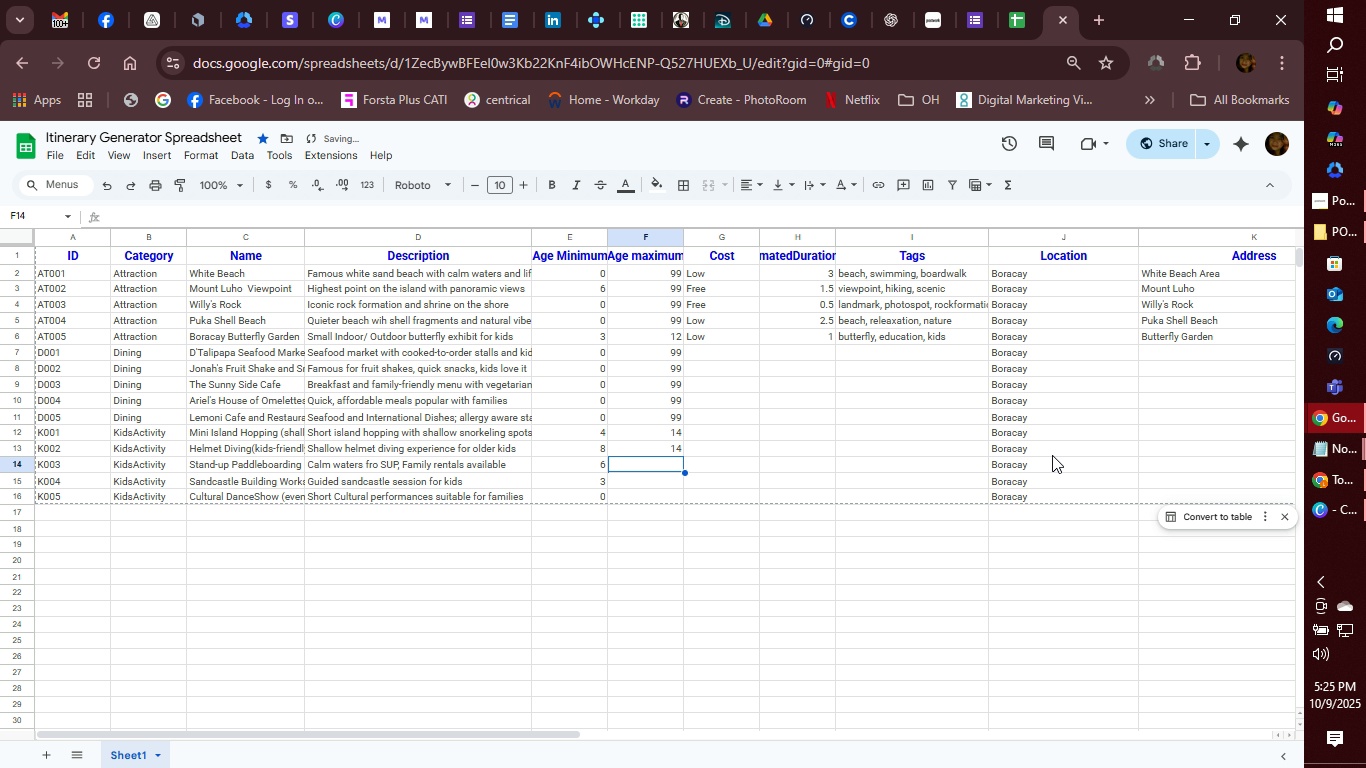 
type(99)
 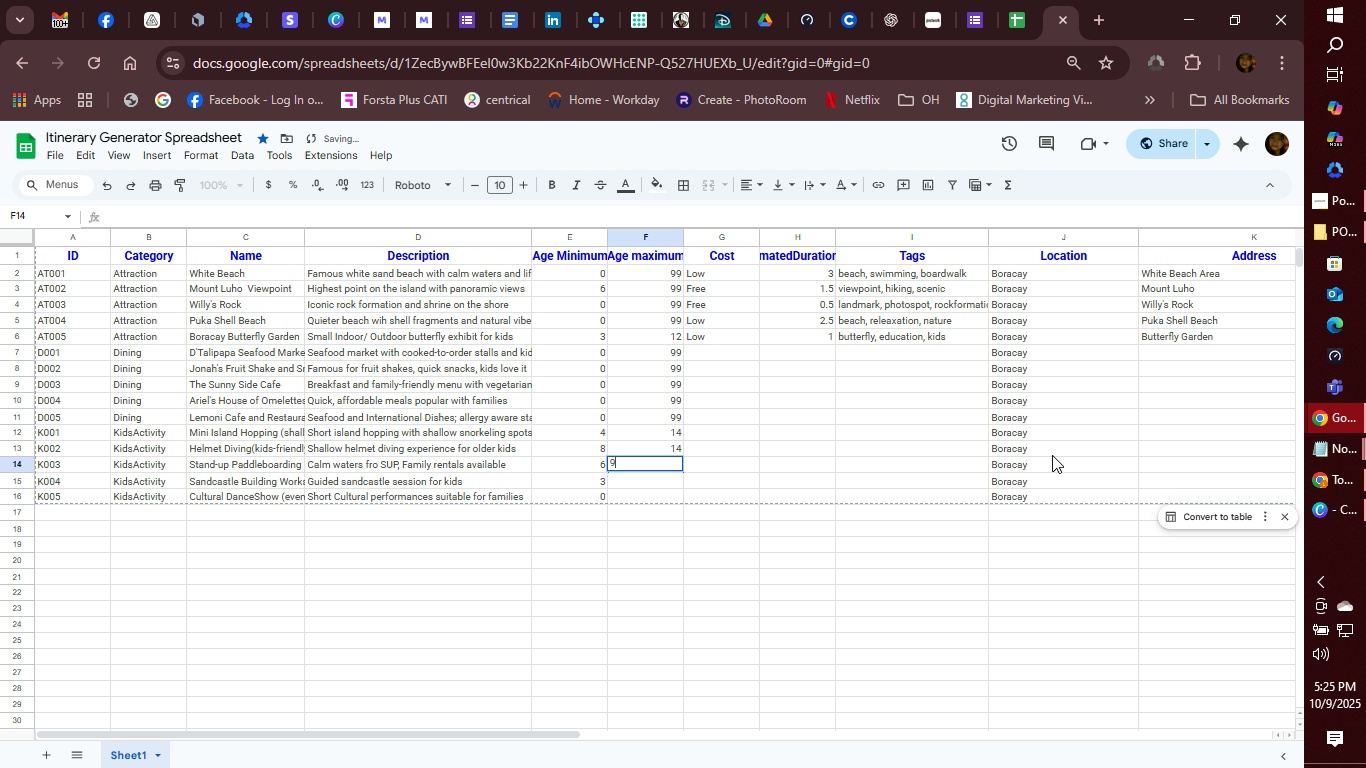 
key(Enter)
 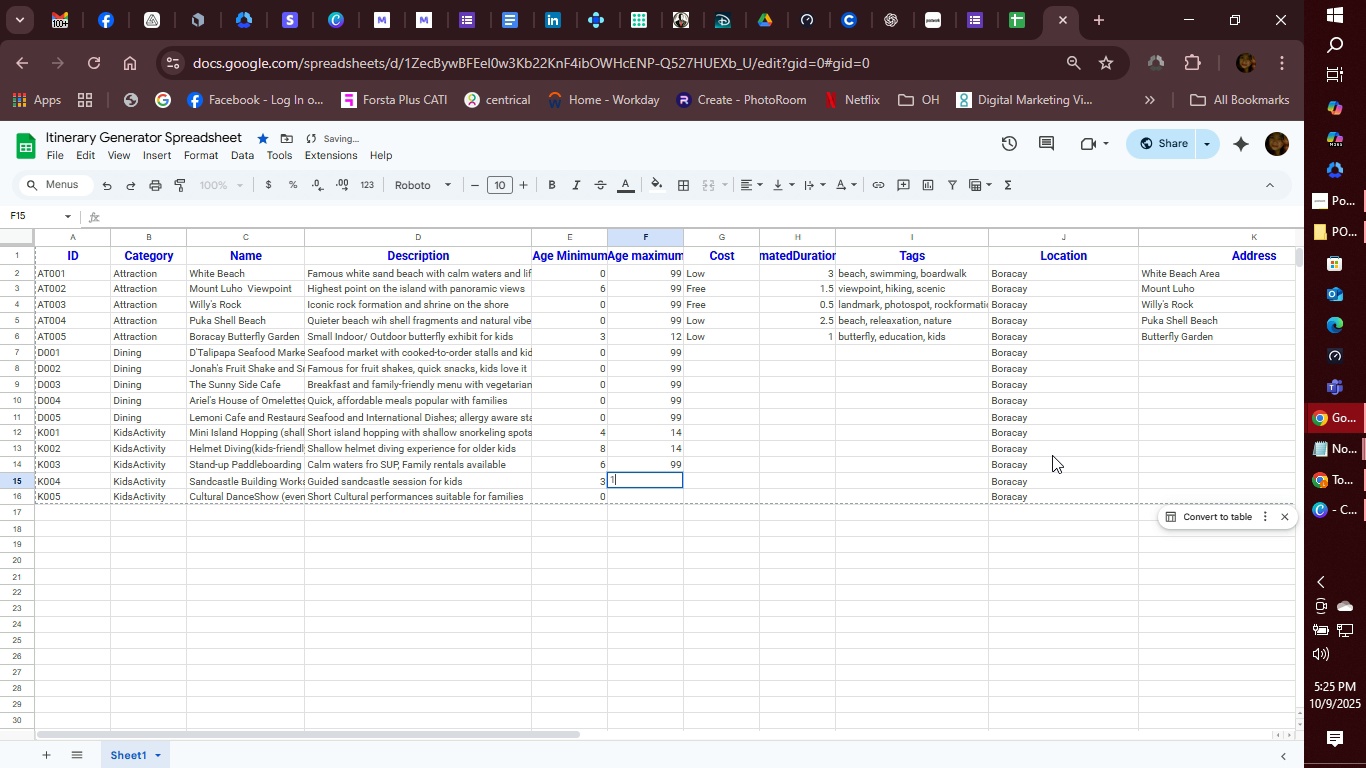 
type(12)
 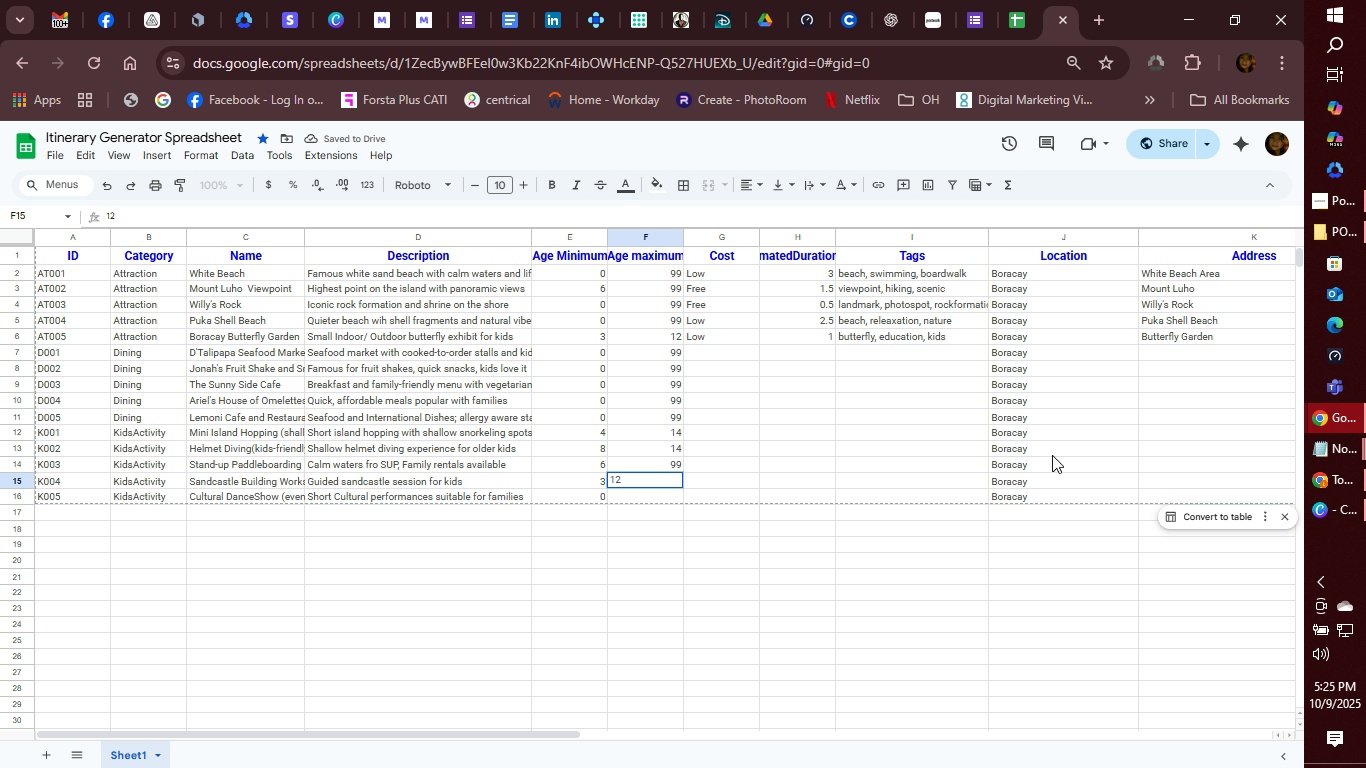 
key(Enter)
 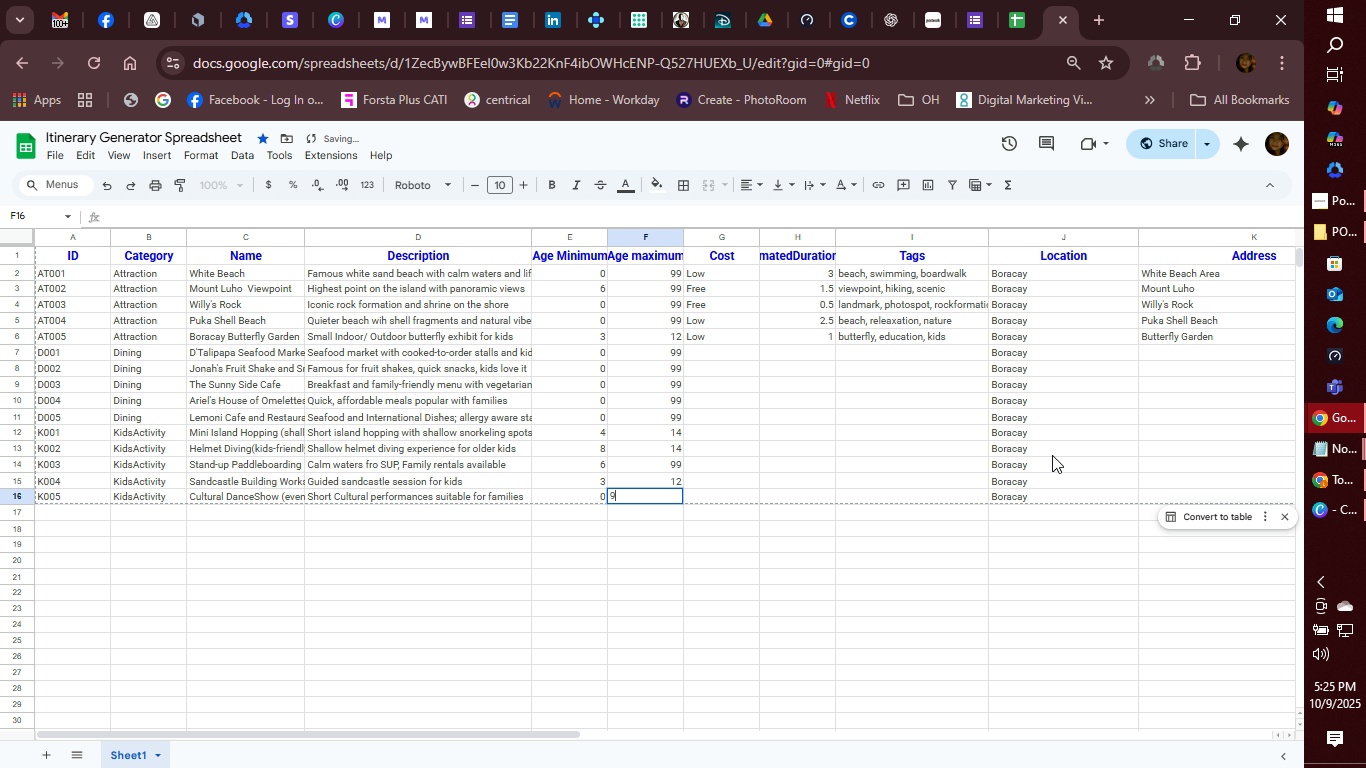 
type(99)
 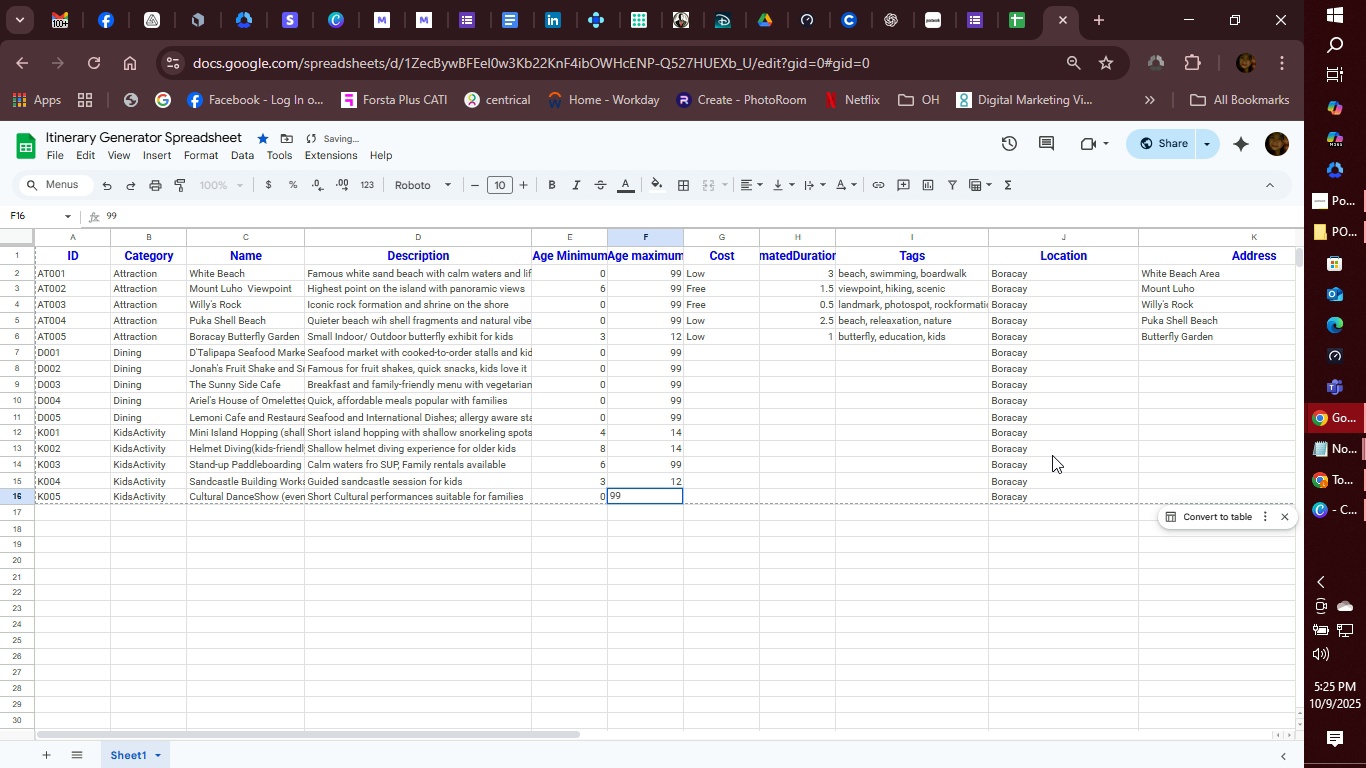 
key(Enter)
 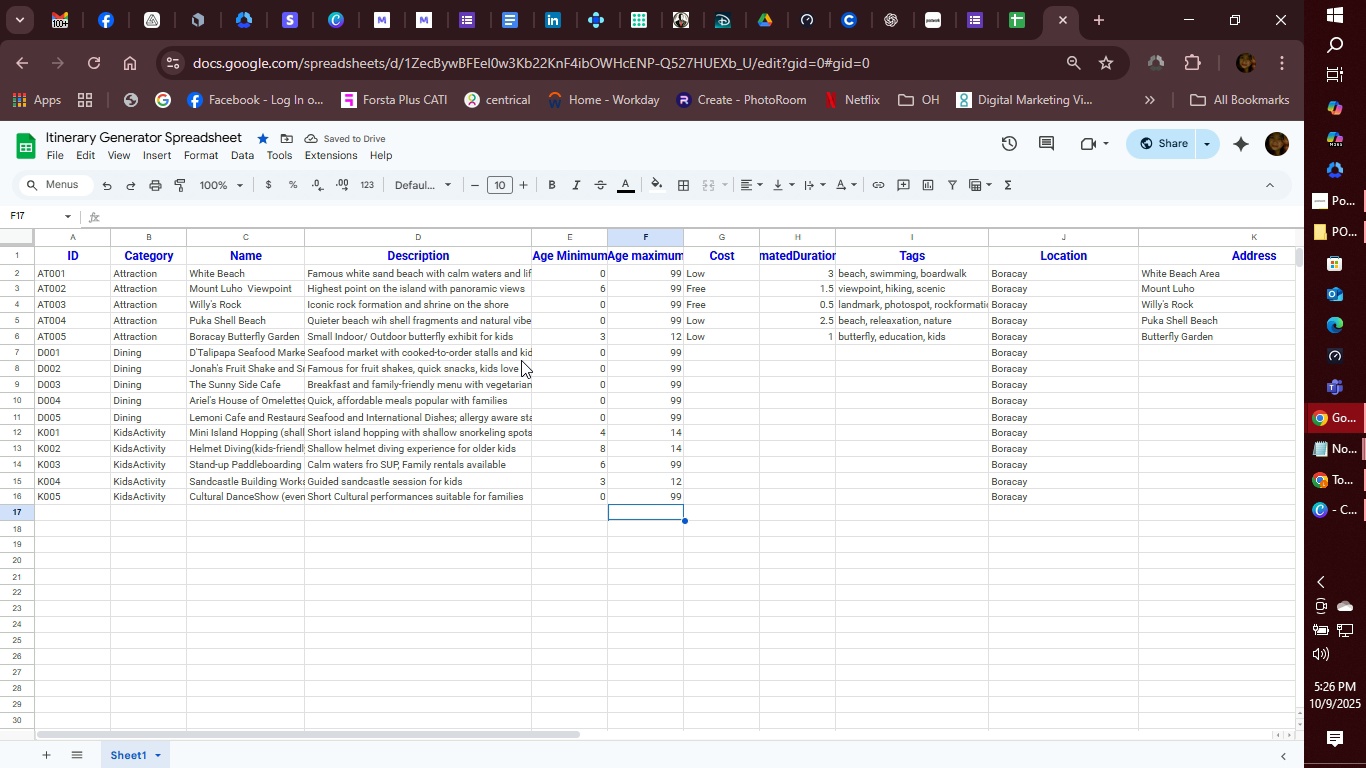 
left_click([724, 351])
 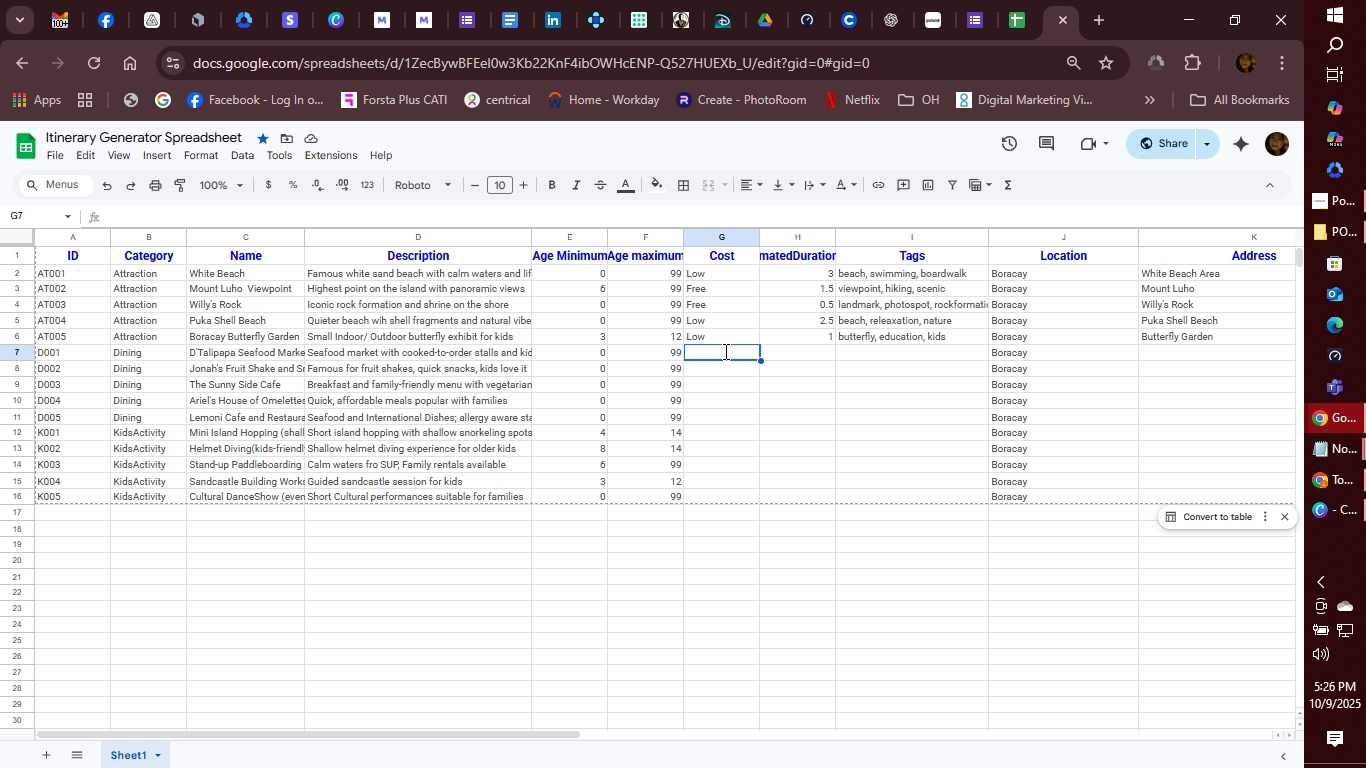 
type(Moderate)
 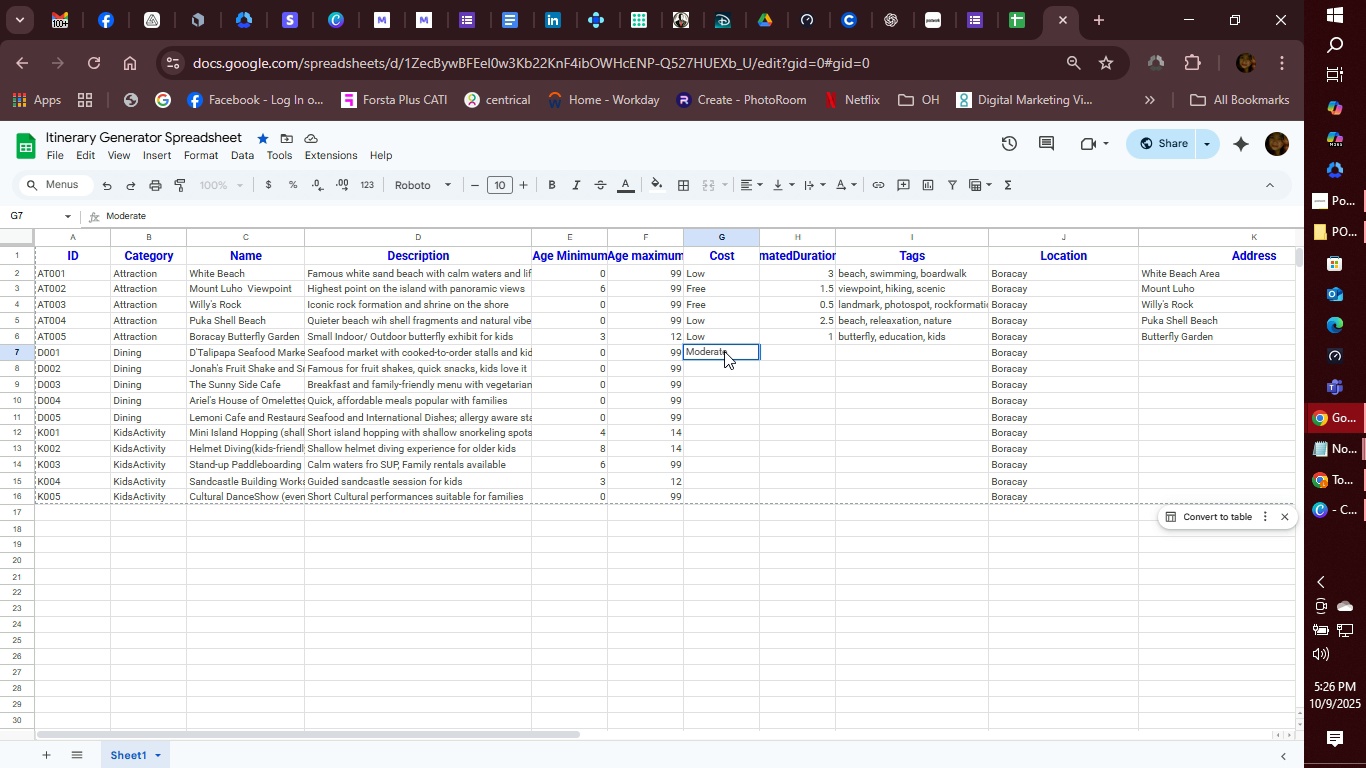 
key(Enter)
 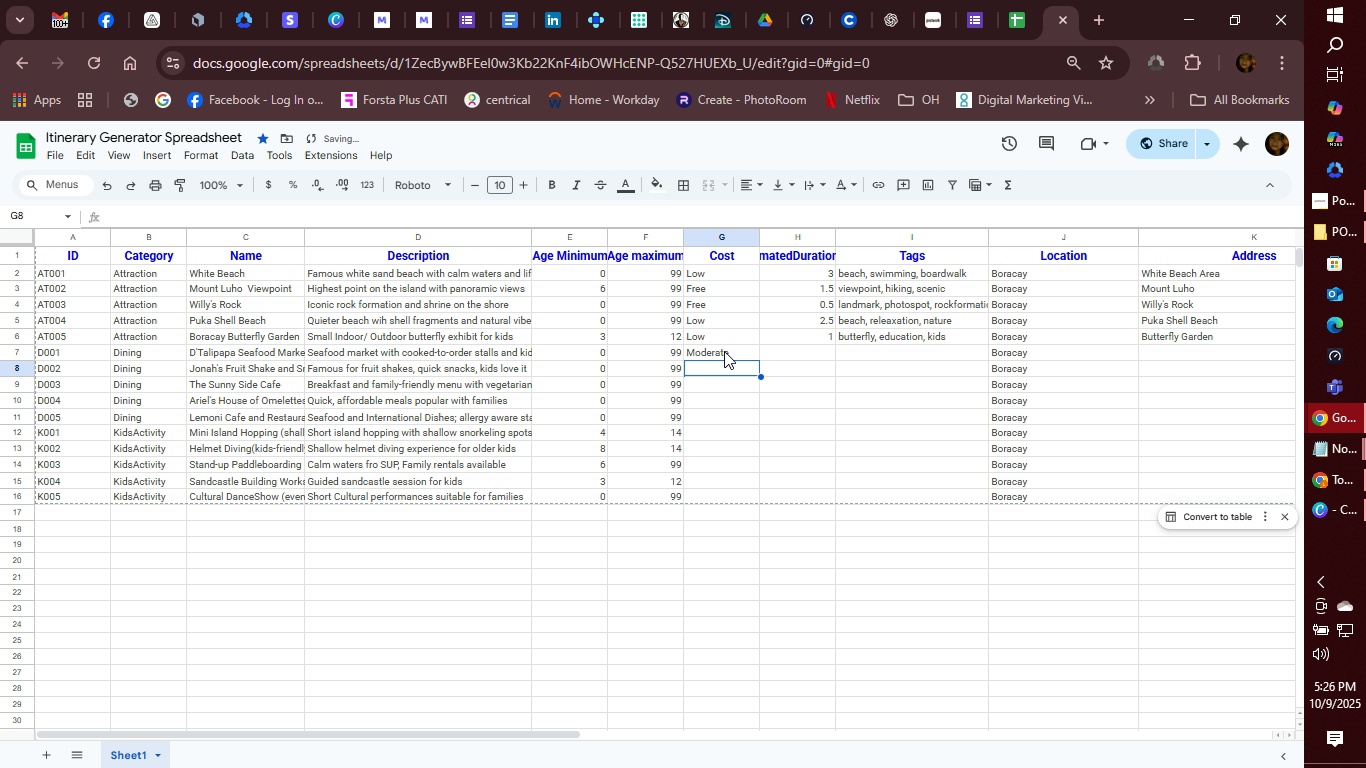 
type(Low)
 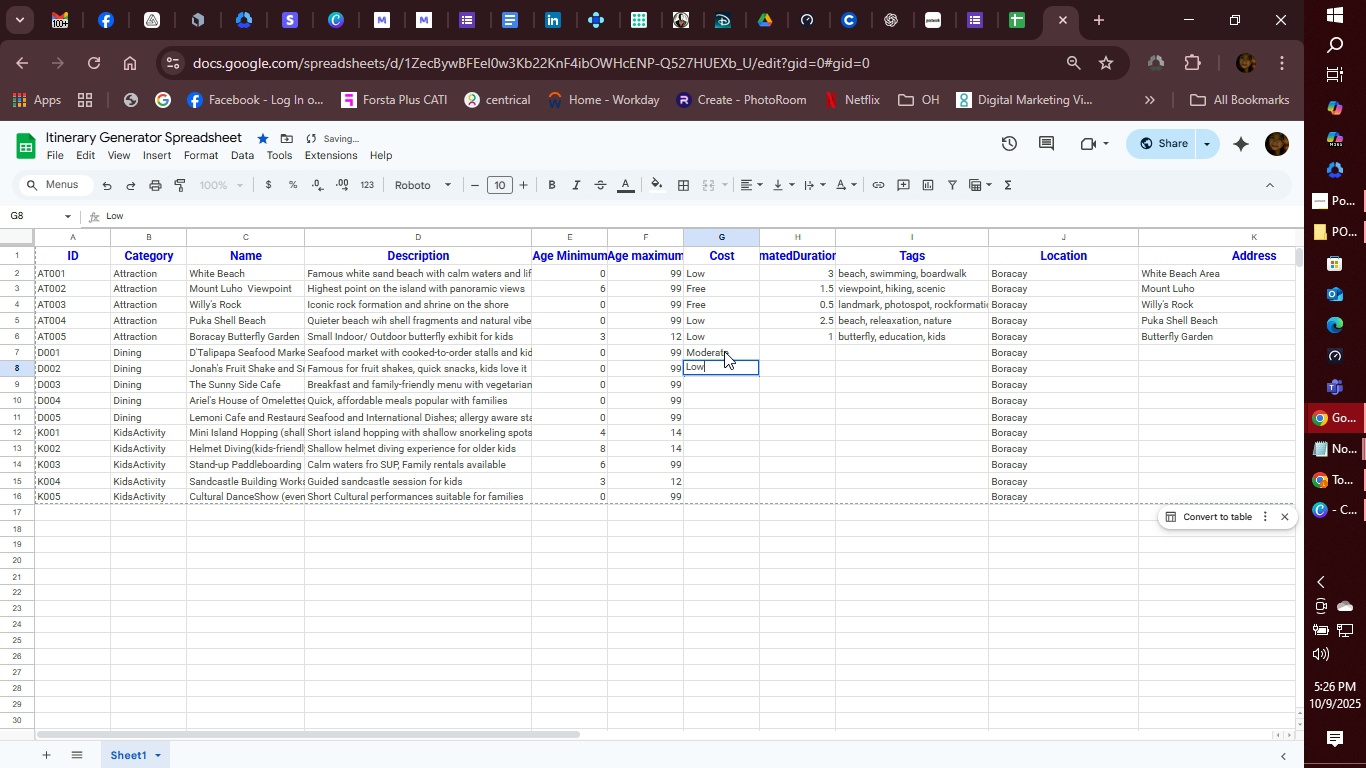 
key(Enter)
 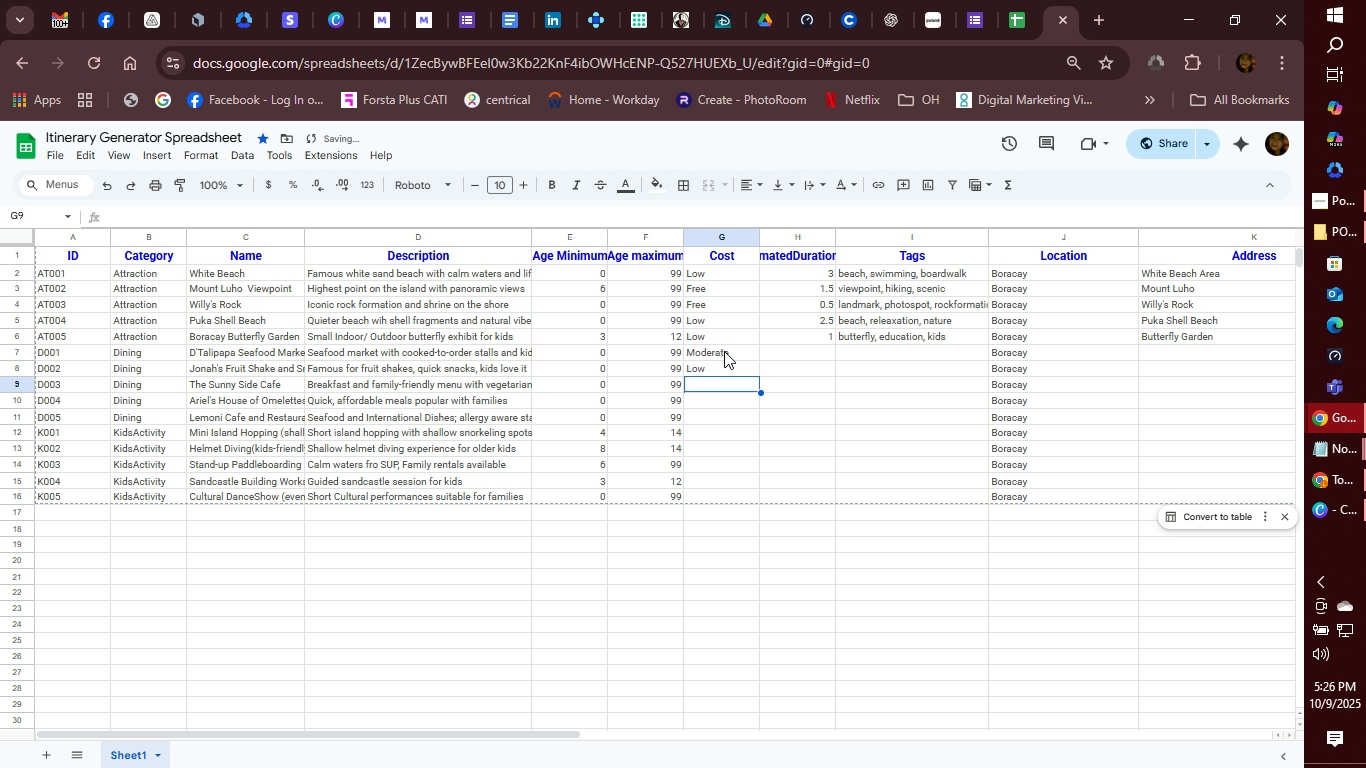 
type(Moderate)
 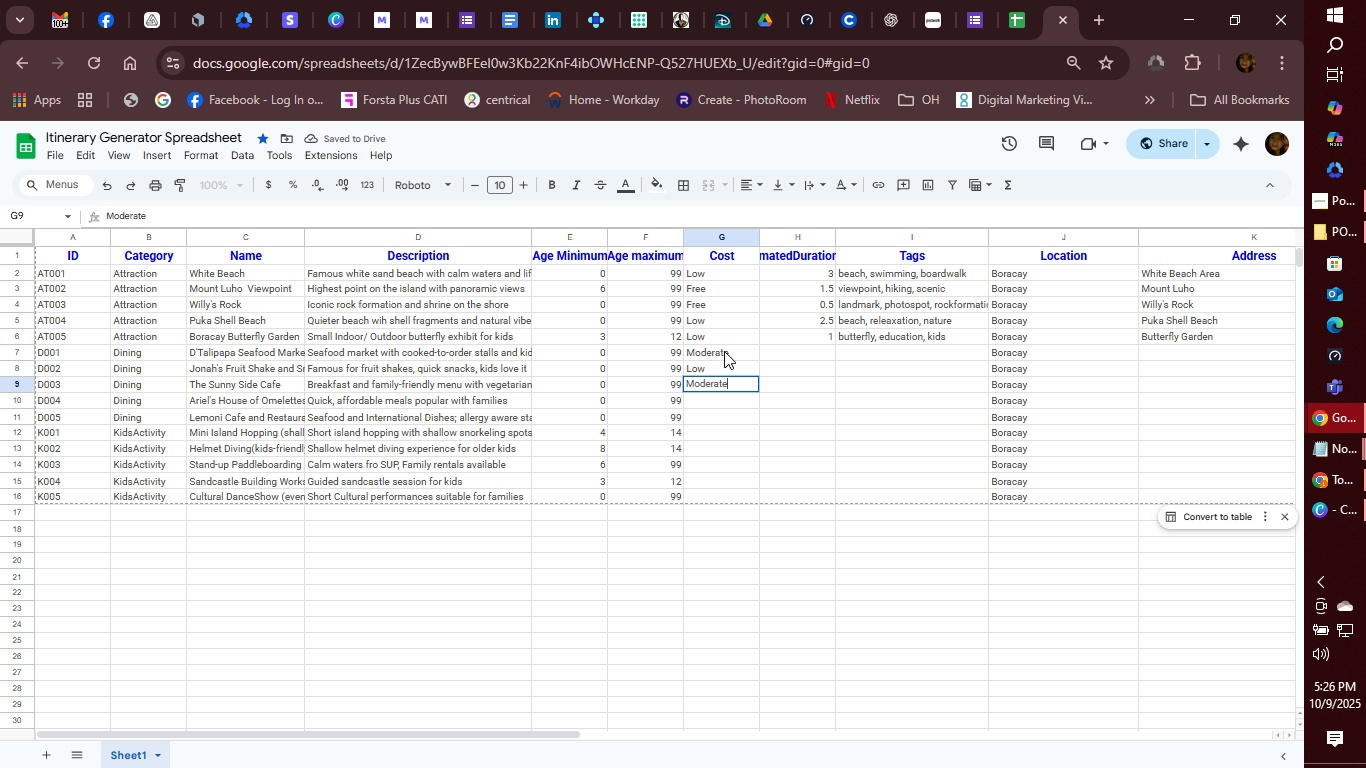 
key(Enter)
 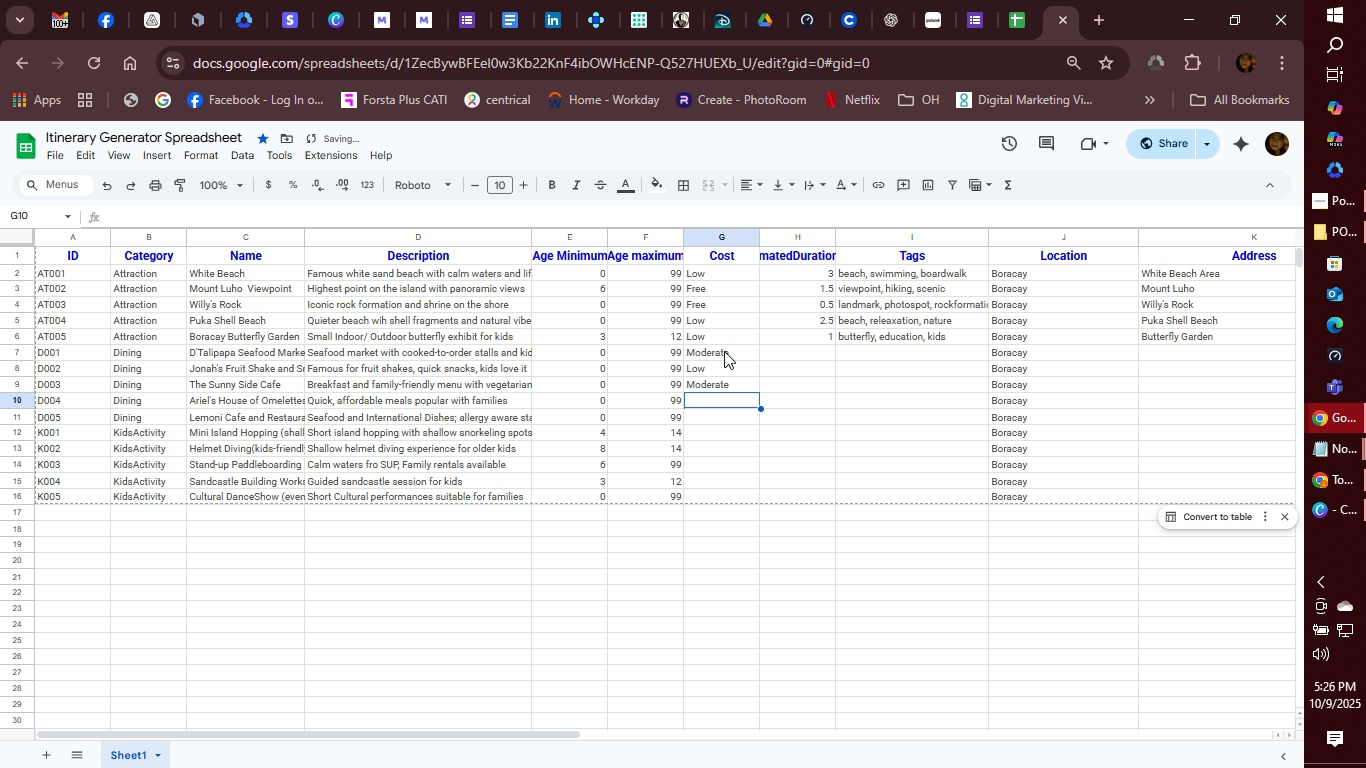 
type(Low)
 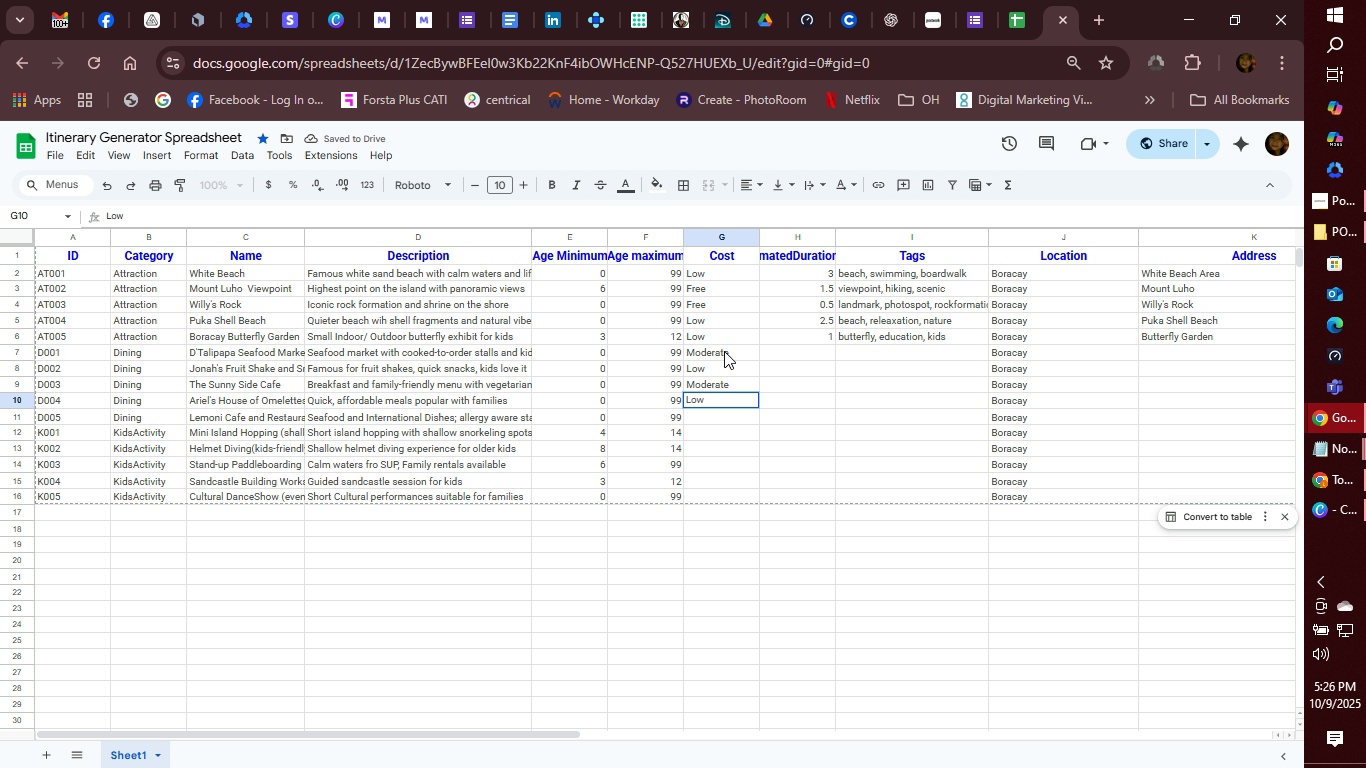 
key(Enter)
 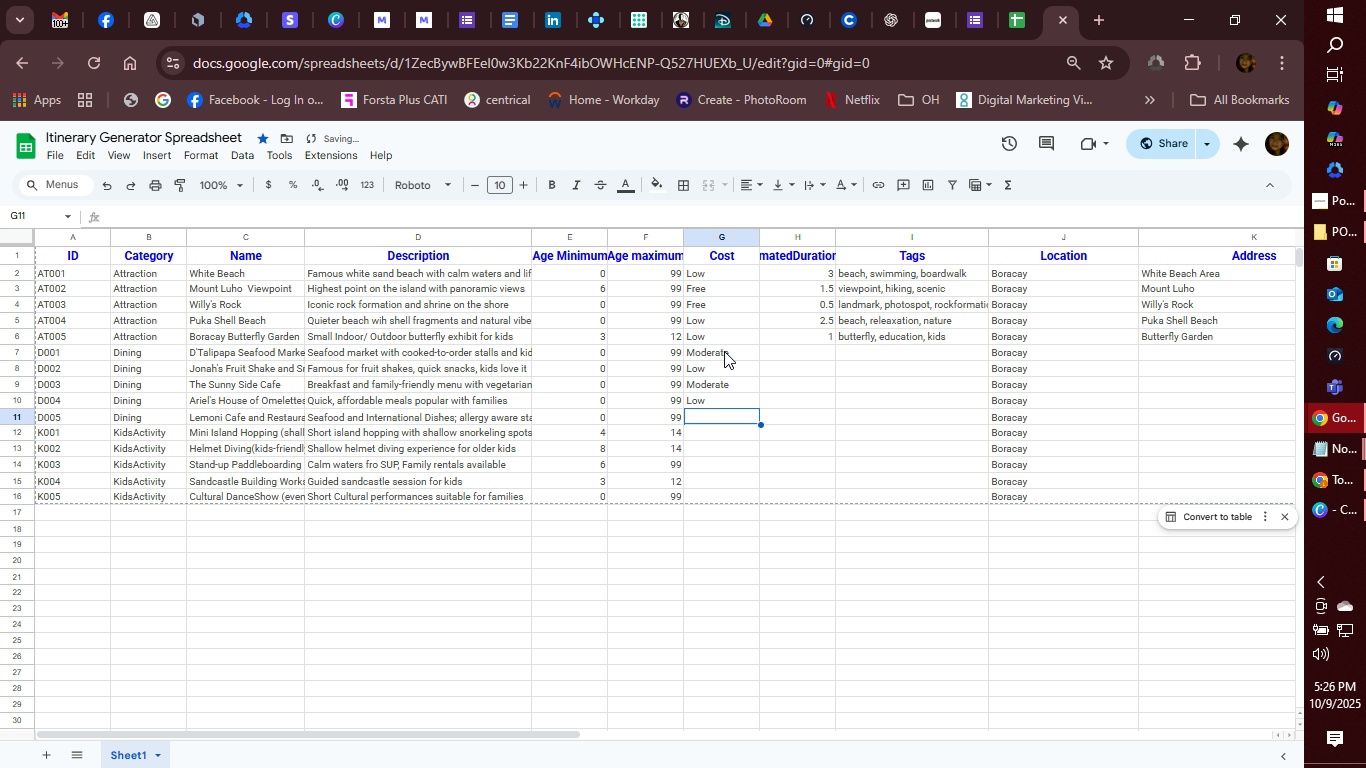 
type(Moderate)
 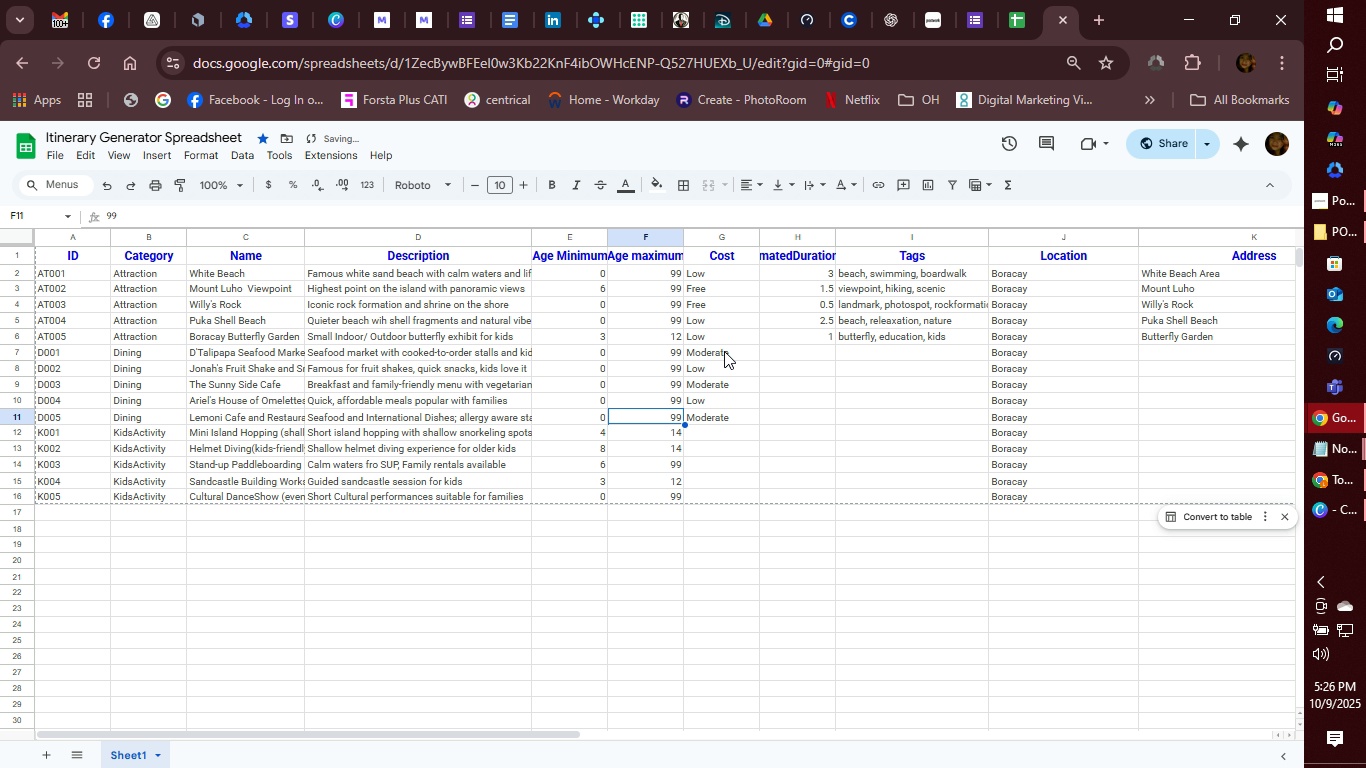 
key(ArrowLeft)
 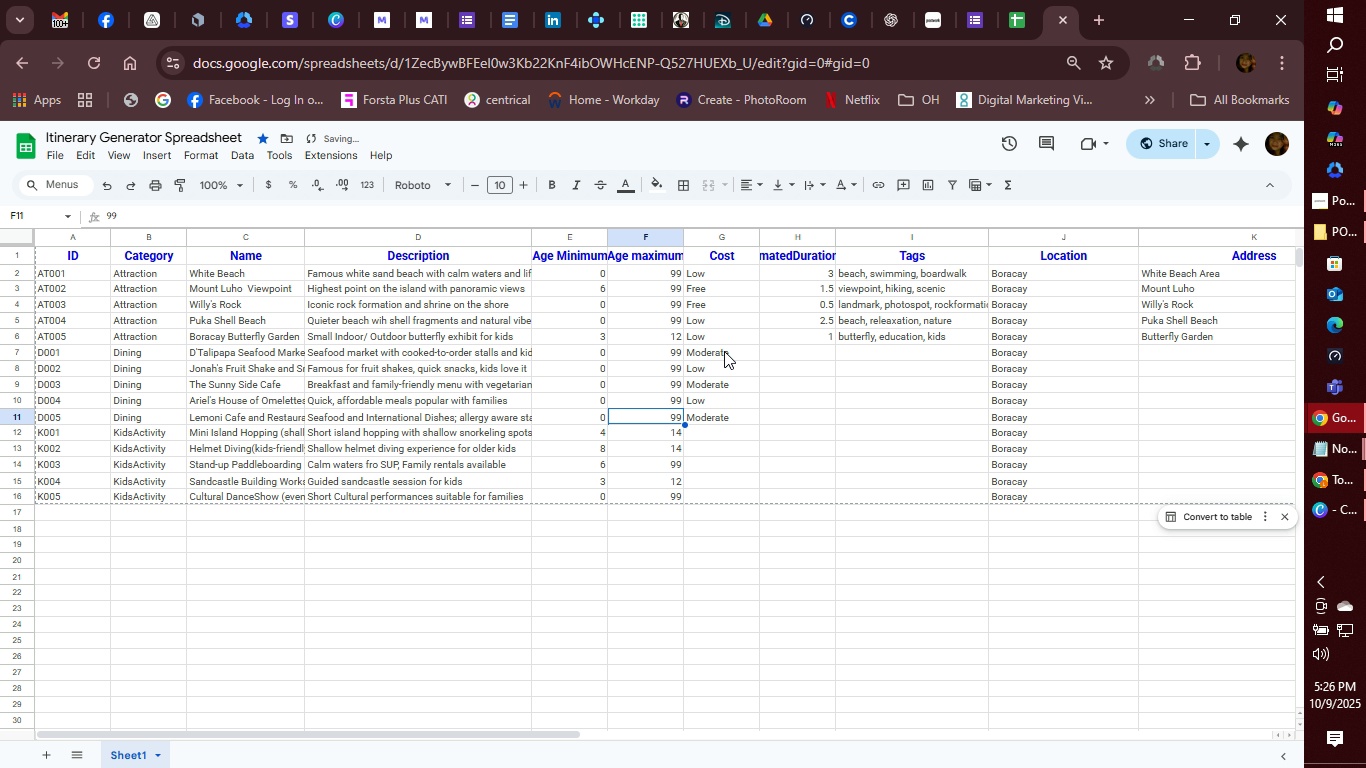 
type(Moderate)
 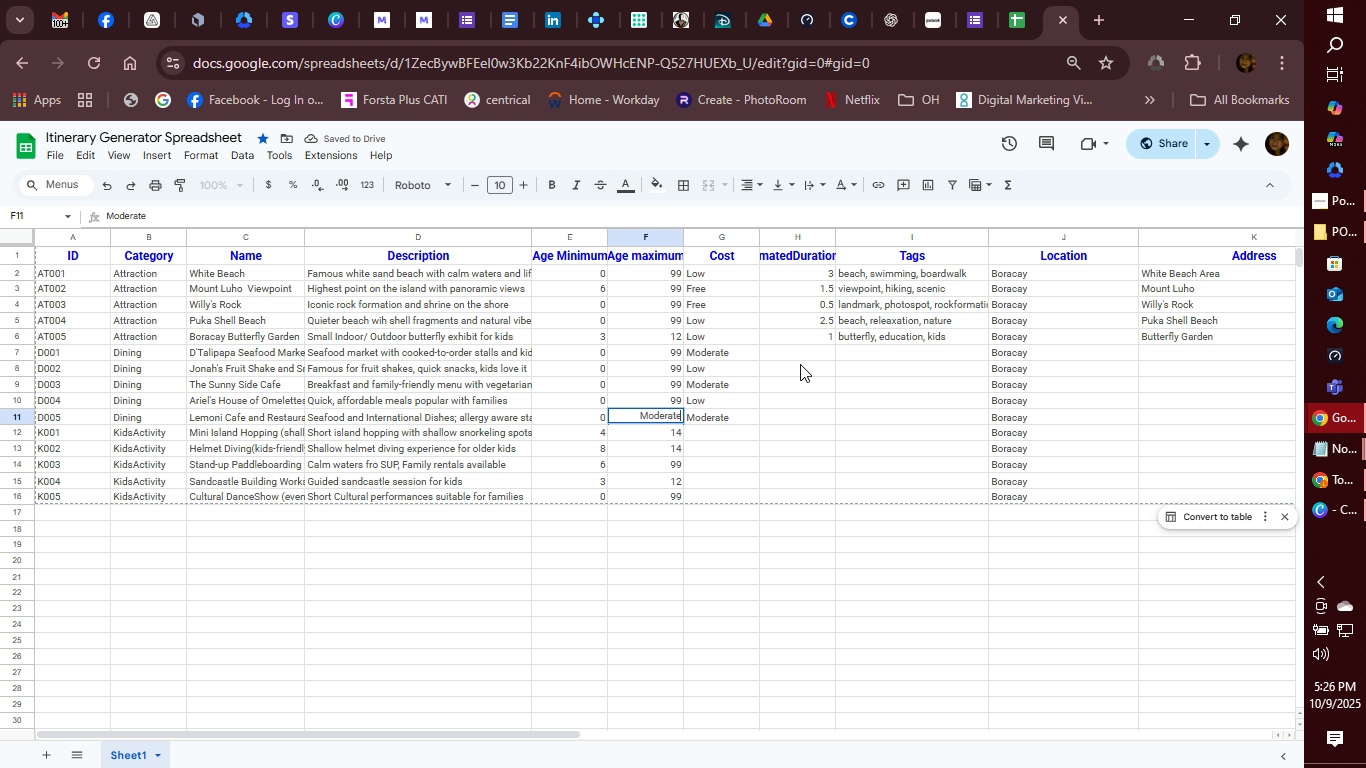 
key(Control+Z)
 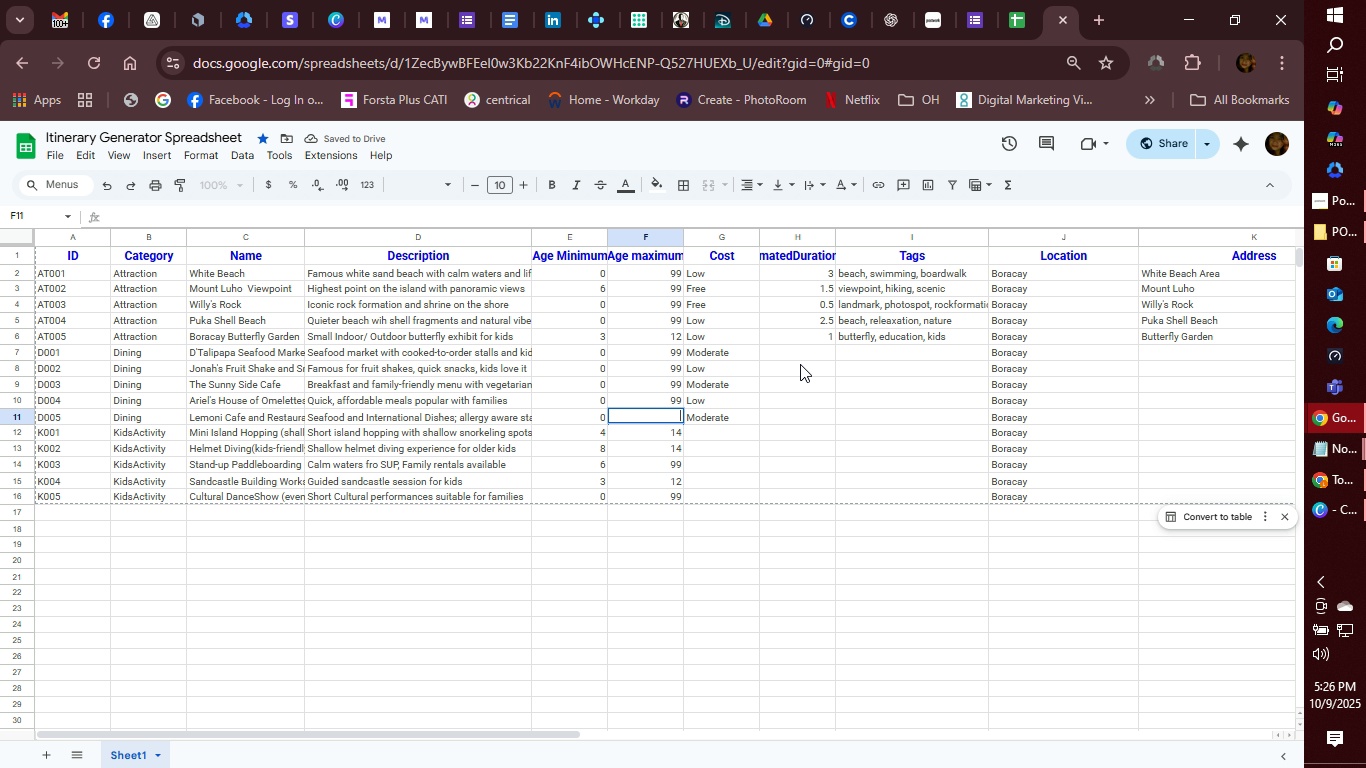 
key(Control+Z)
 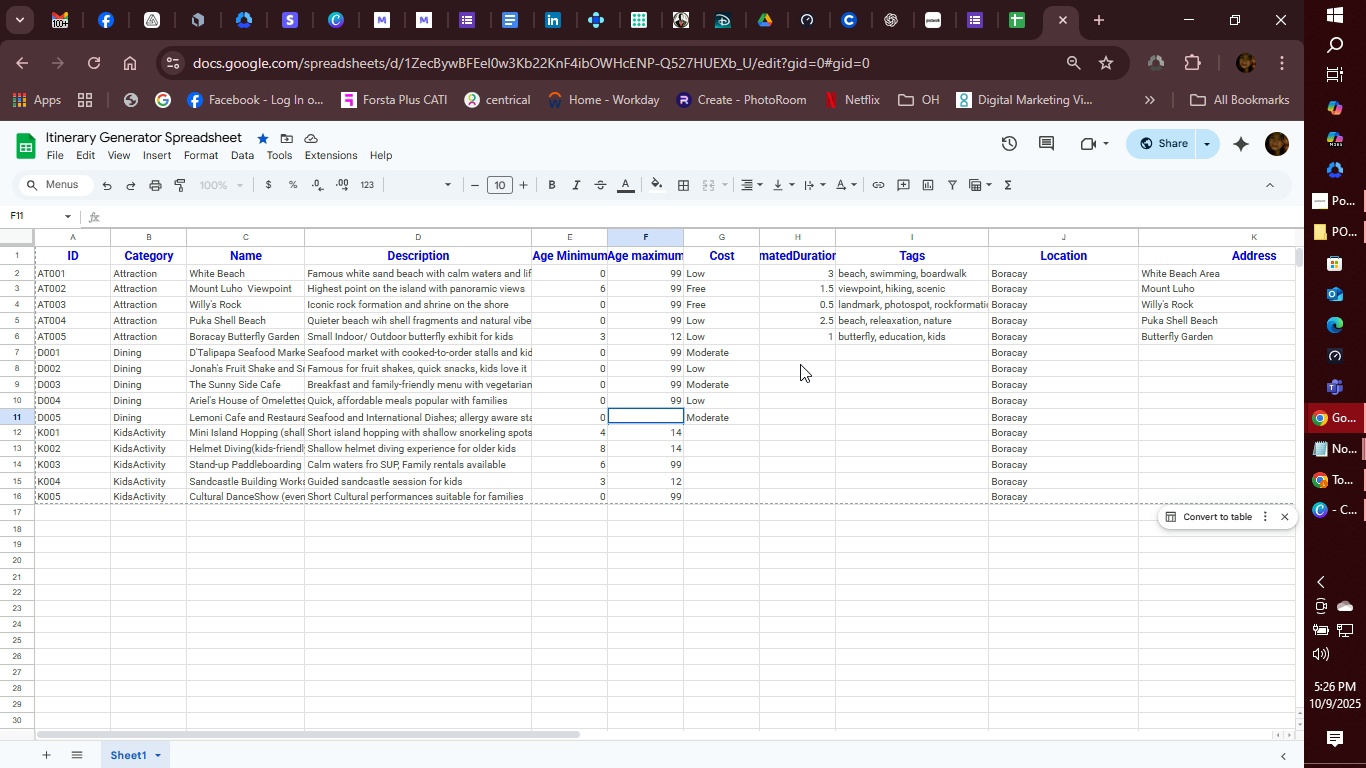 
type(99)
 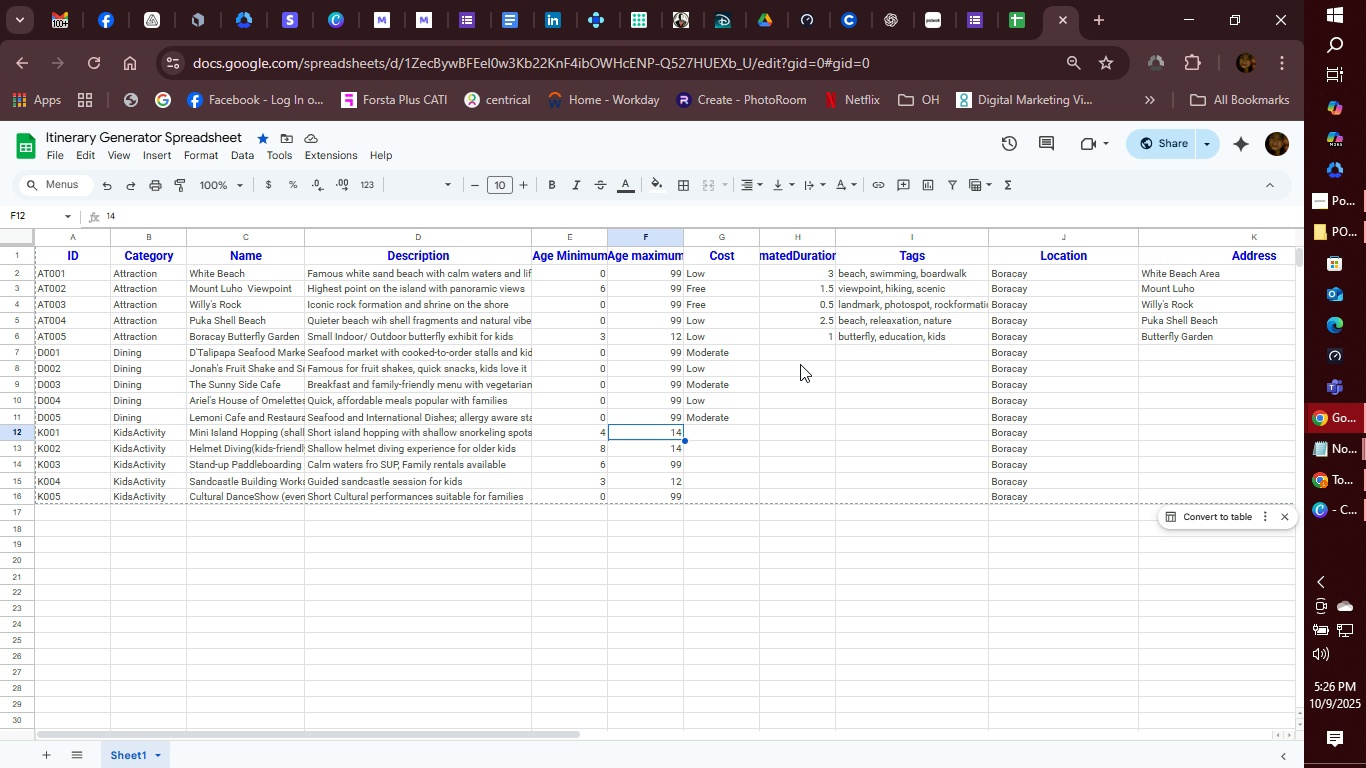 
key(Enter)
 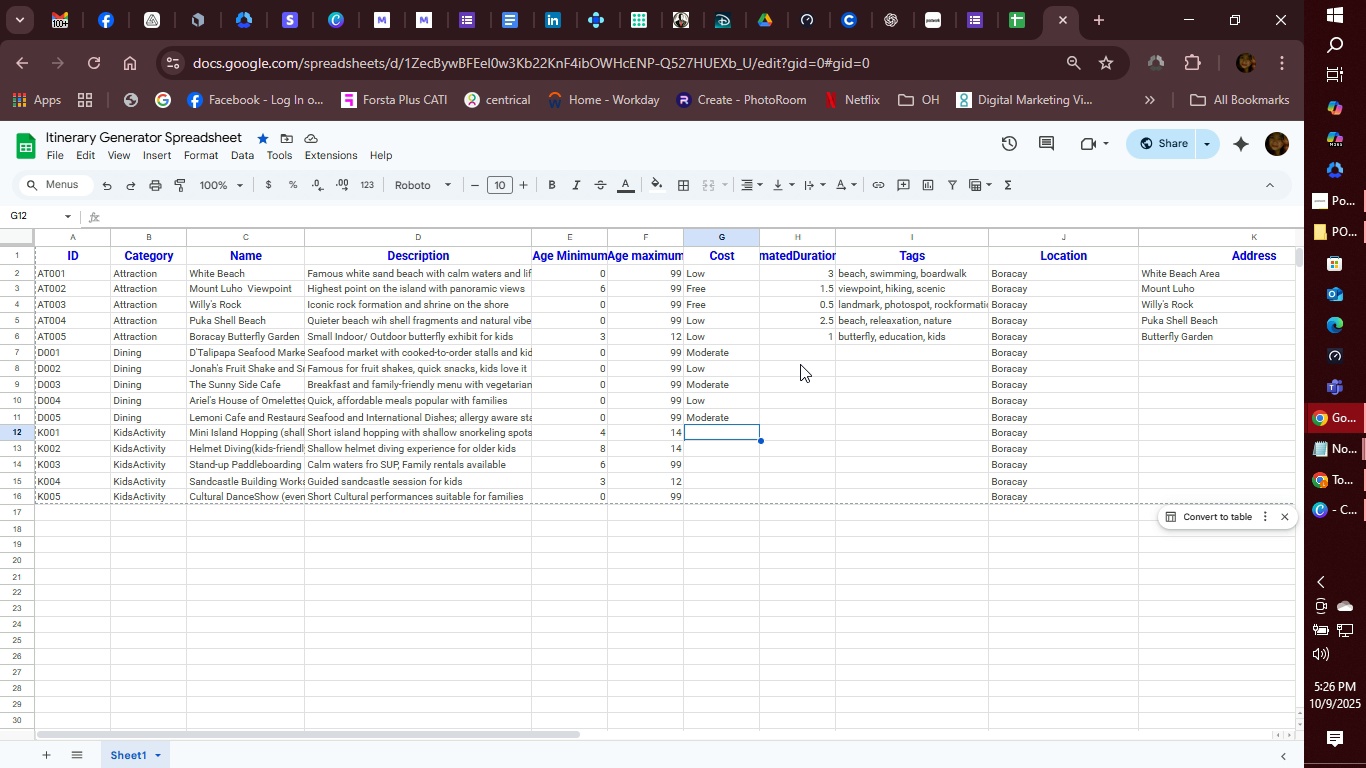 
key(ArrowRight)
 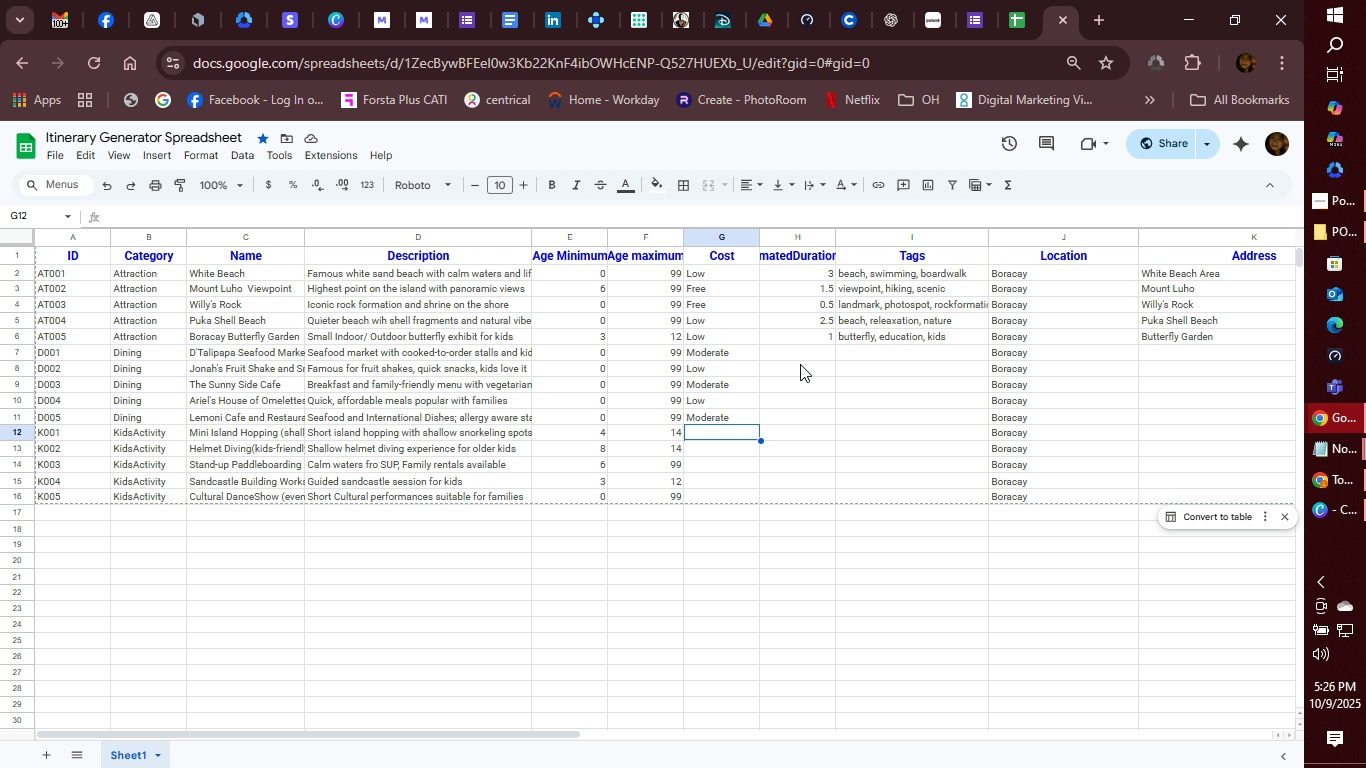 
type(Modearte)
key(Backspace)
key(Backspace)
key(Backspace)
key(Backspace)
type(rate)
 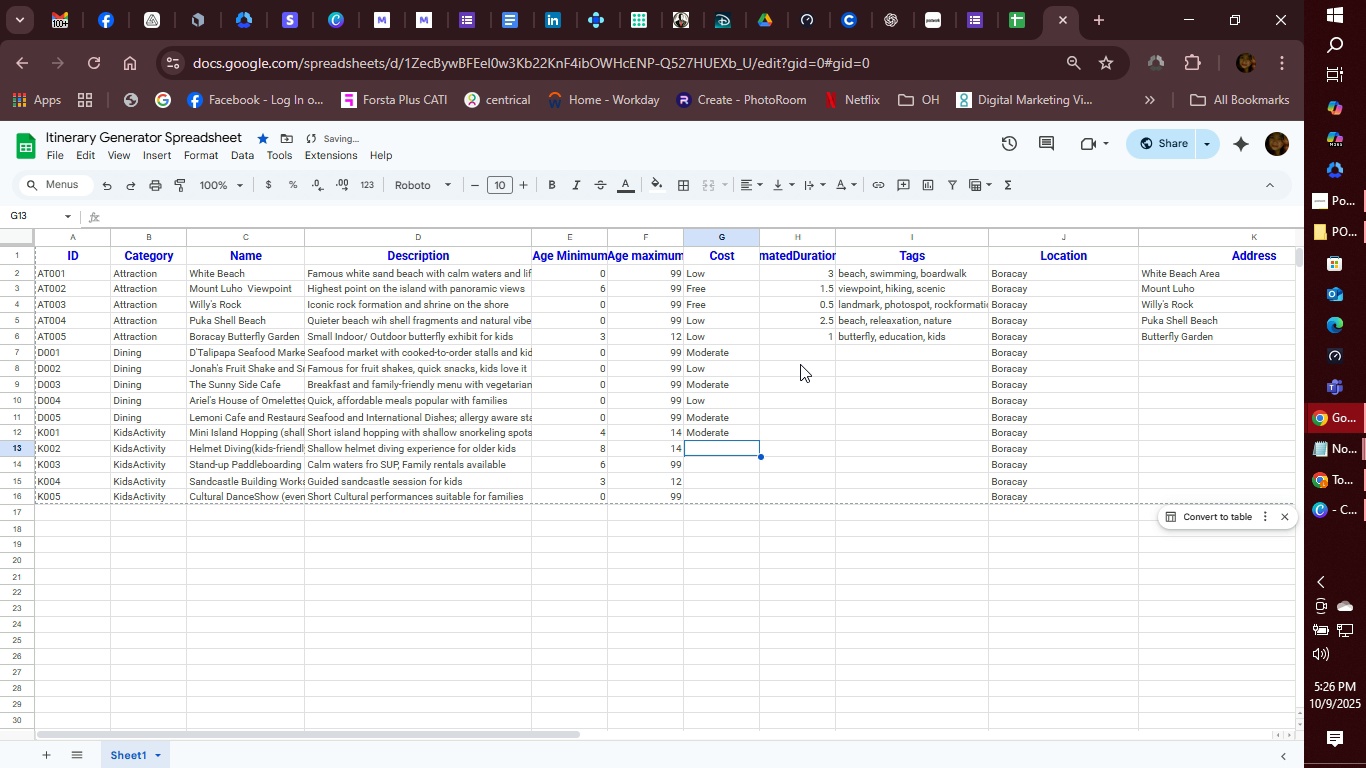 
key(Enter)
 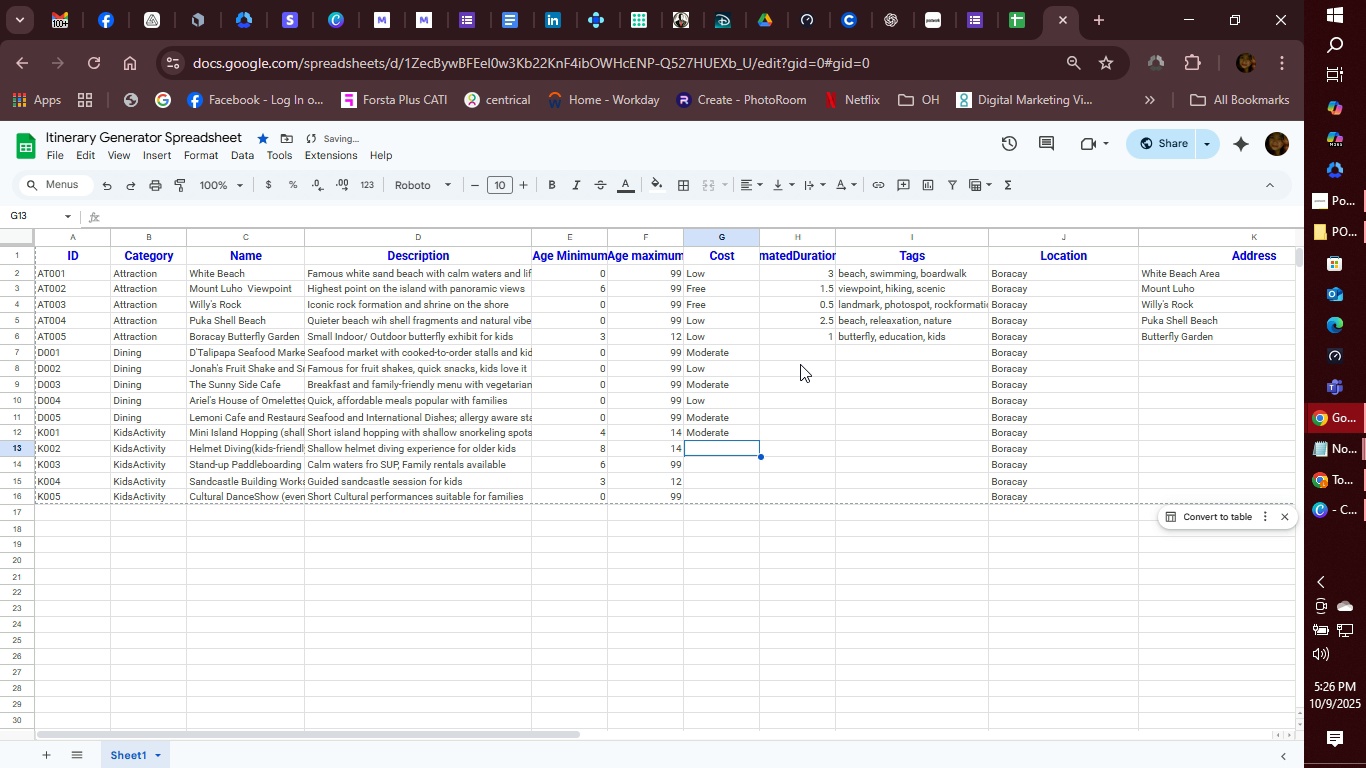 
type(High)
 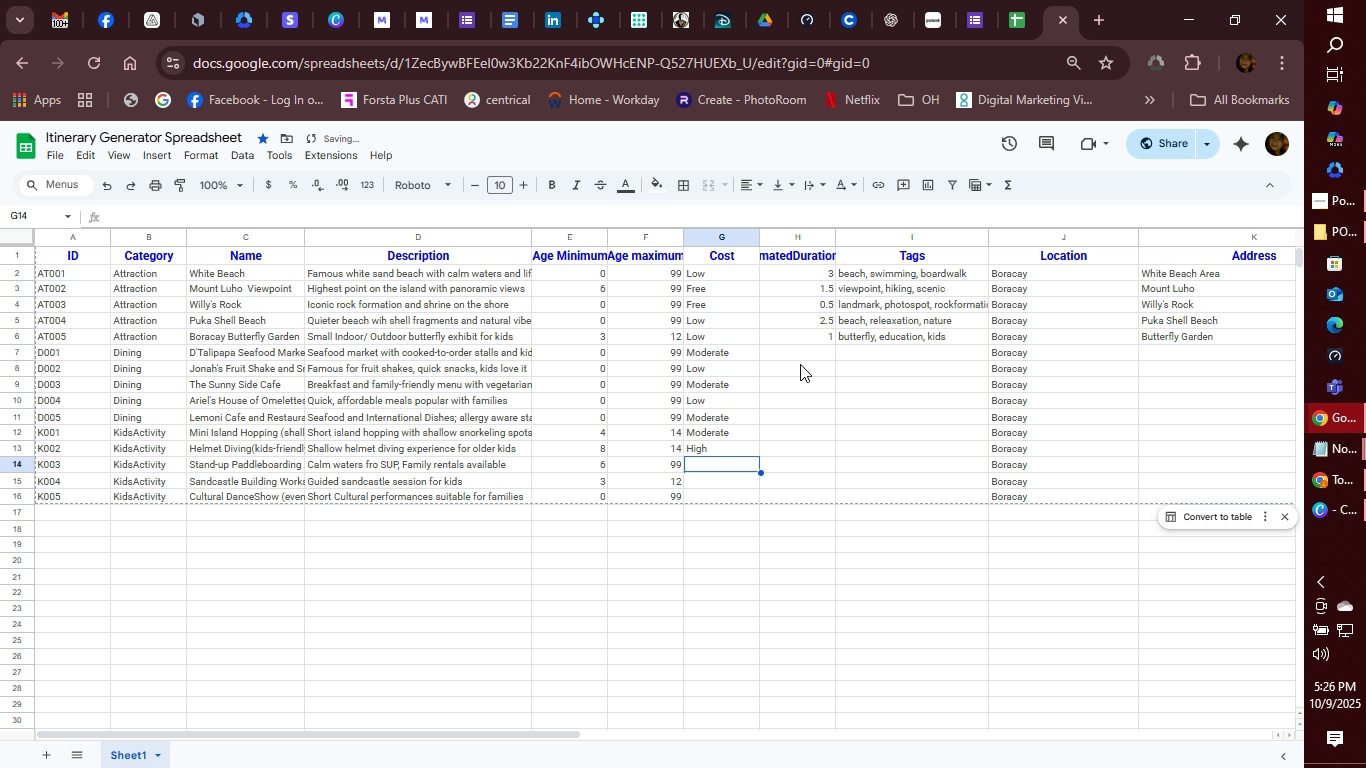 
key(Enter)
 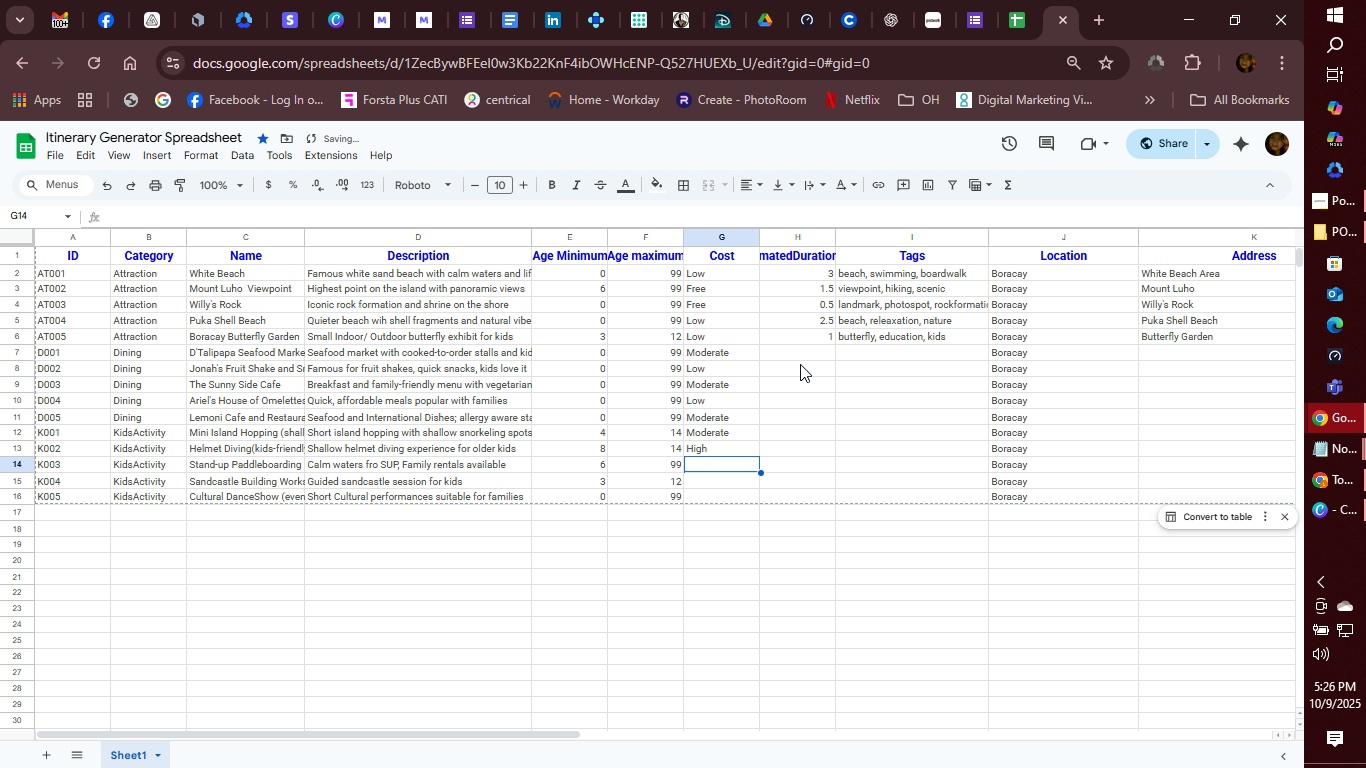 
type(Modearte)
key(Backspace)
key(Backspace)
key(Backspace)
key(Backspace)
type(rate)
 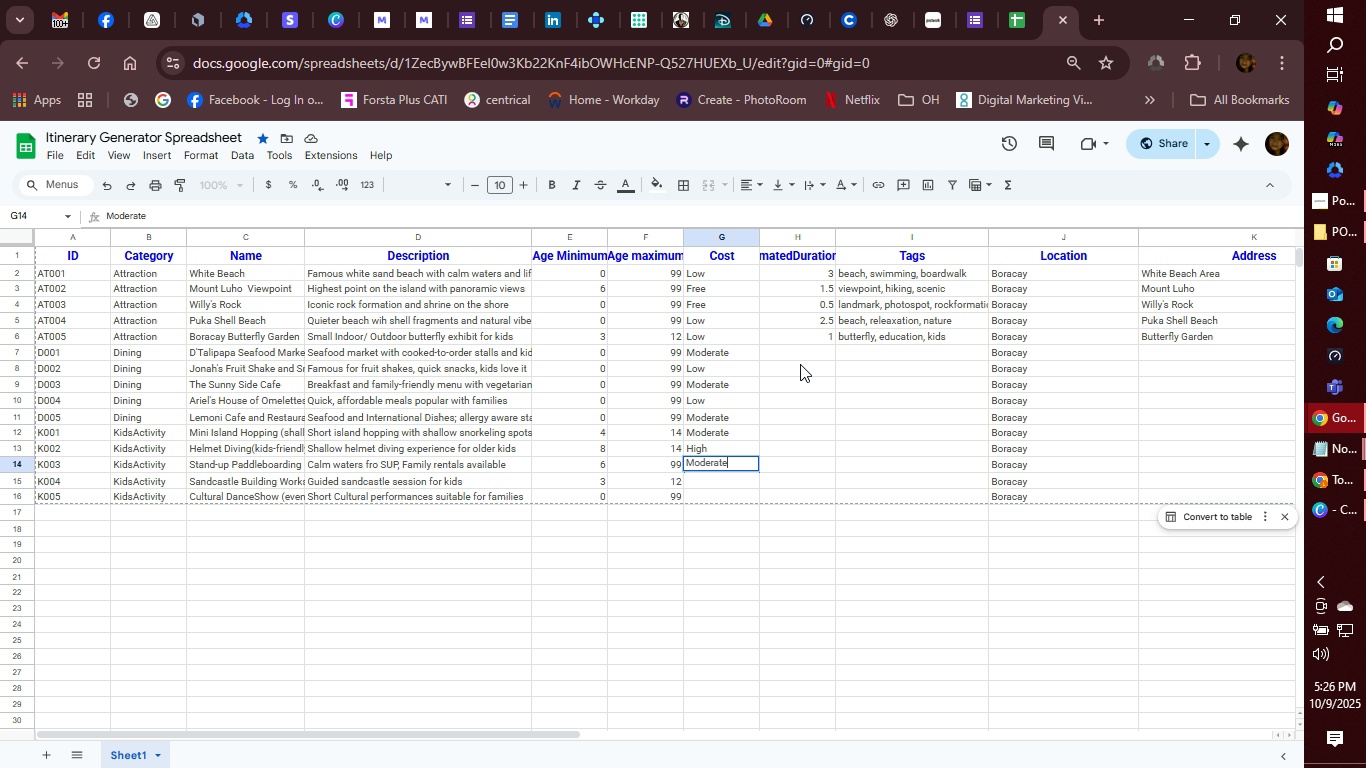 
key(Enter)
 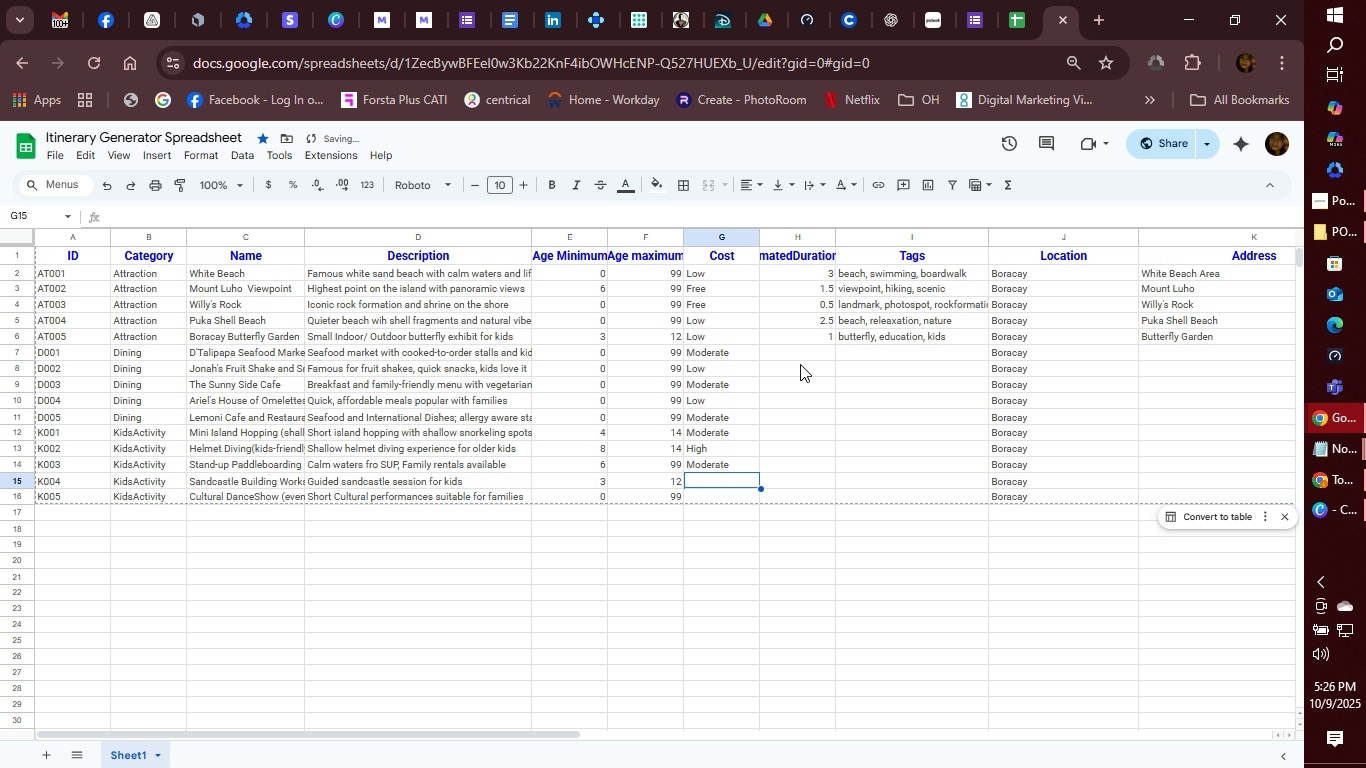 
type(Low)
 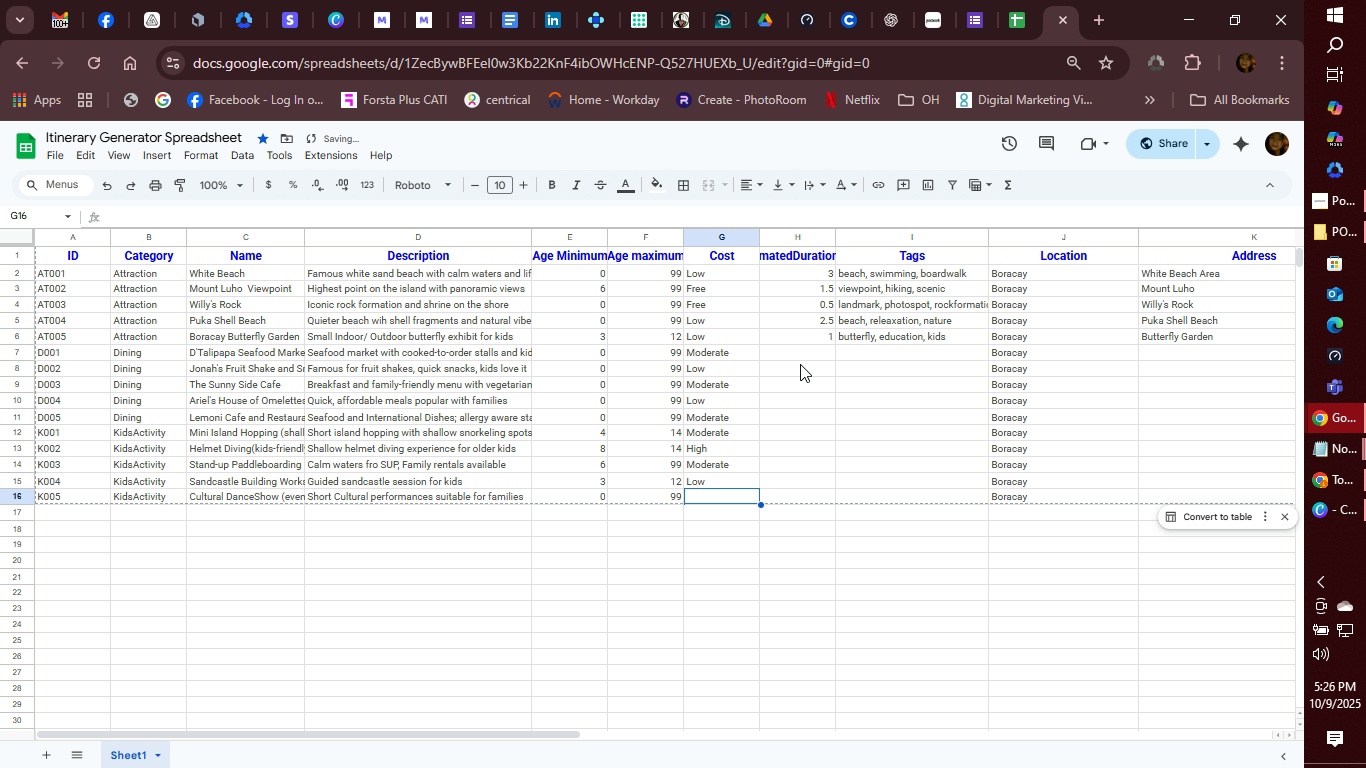 
key(Enter)
 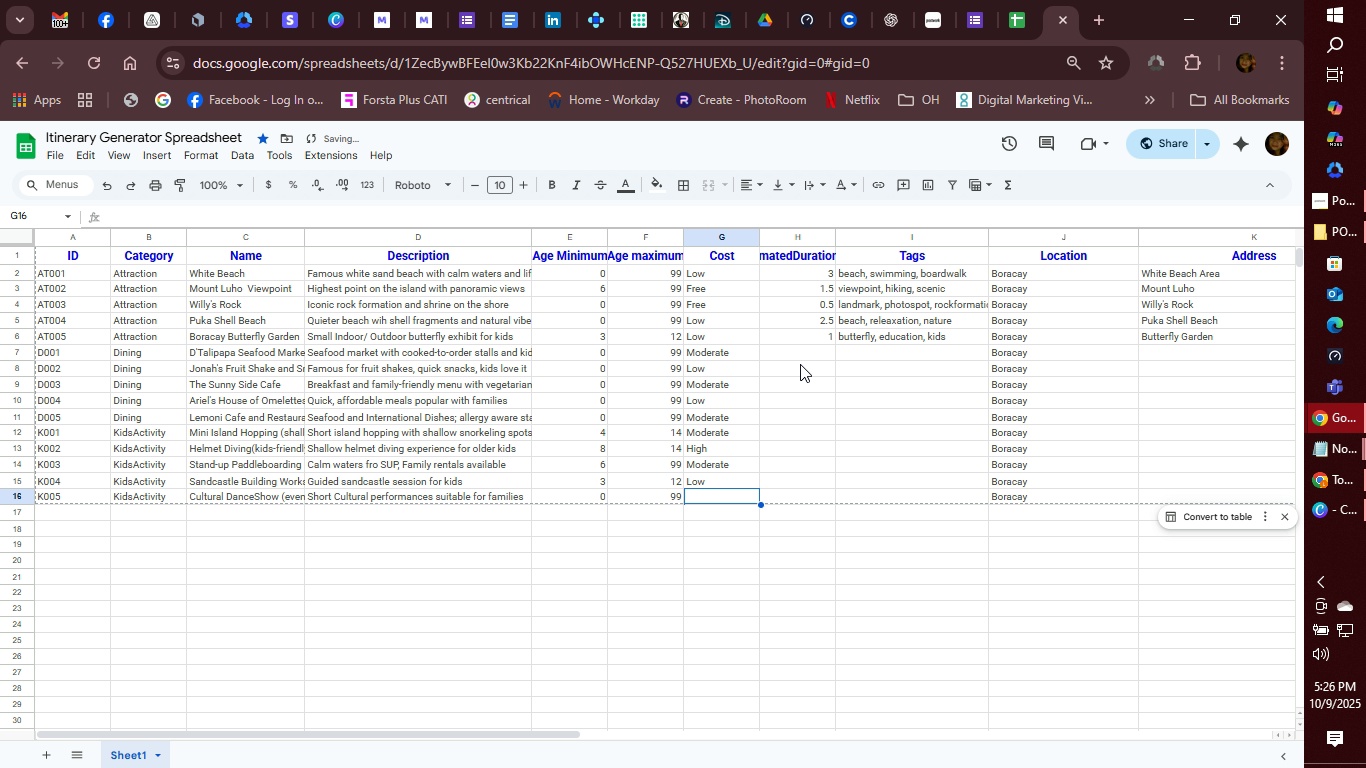 
type(Low)
 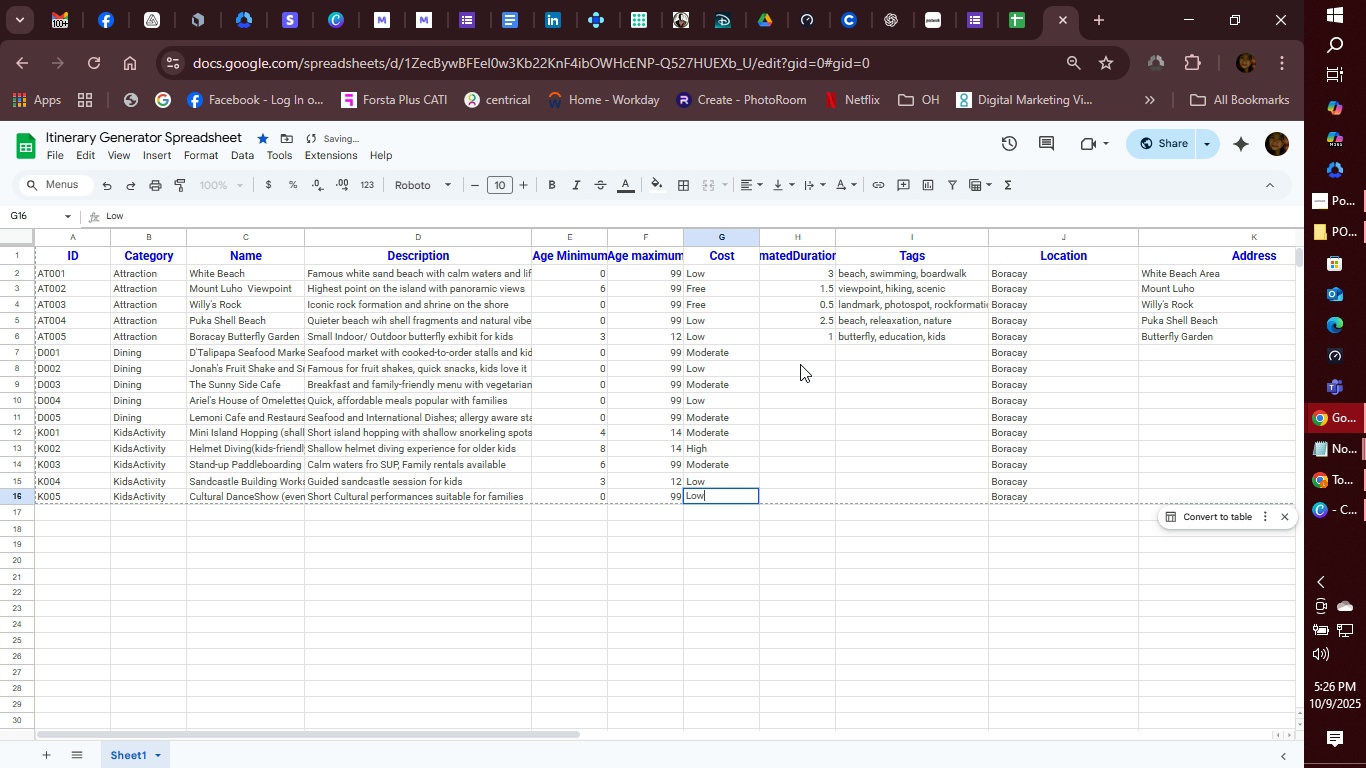 
key(ArrowRight)
 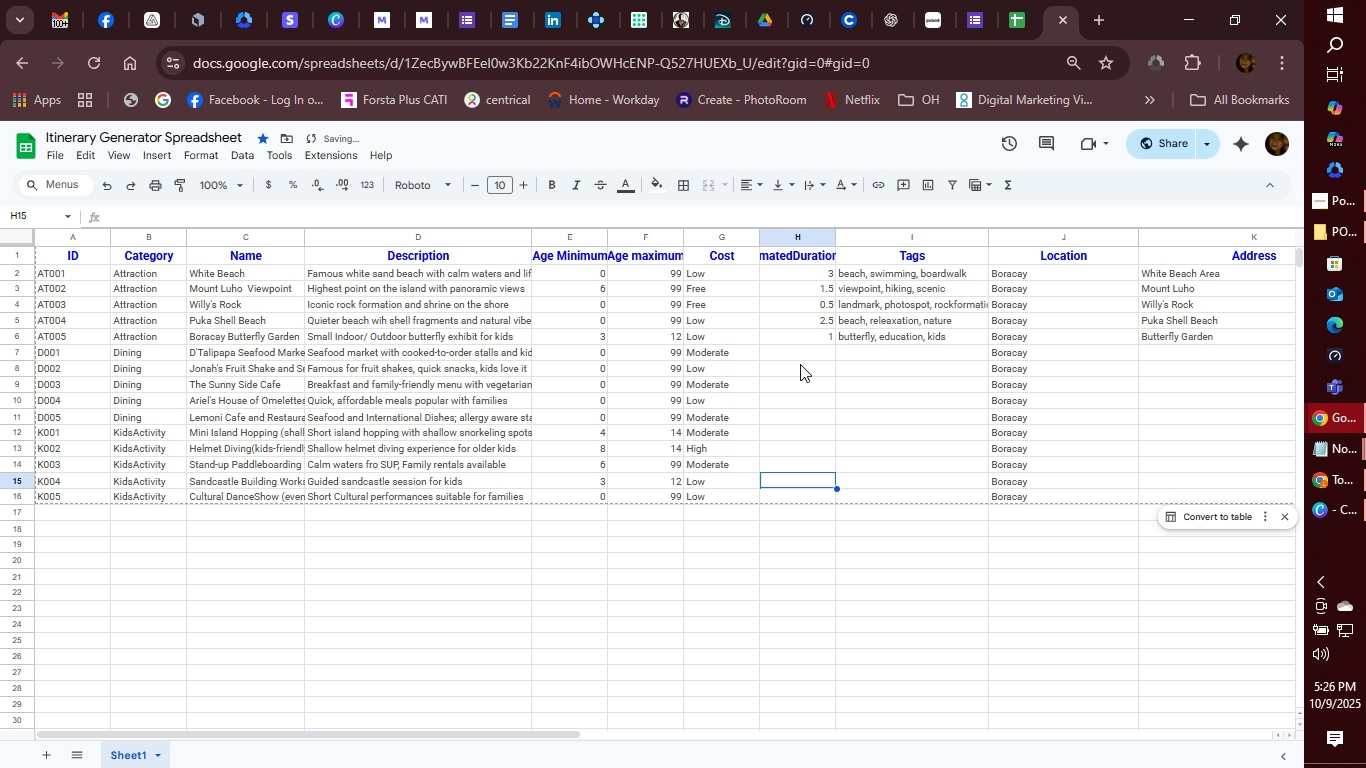 
key(ArrowUp)
 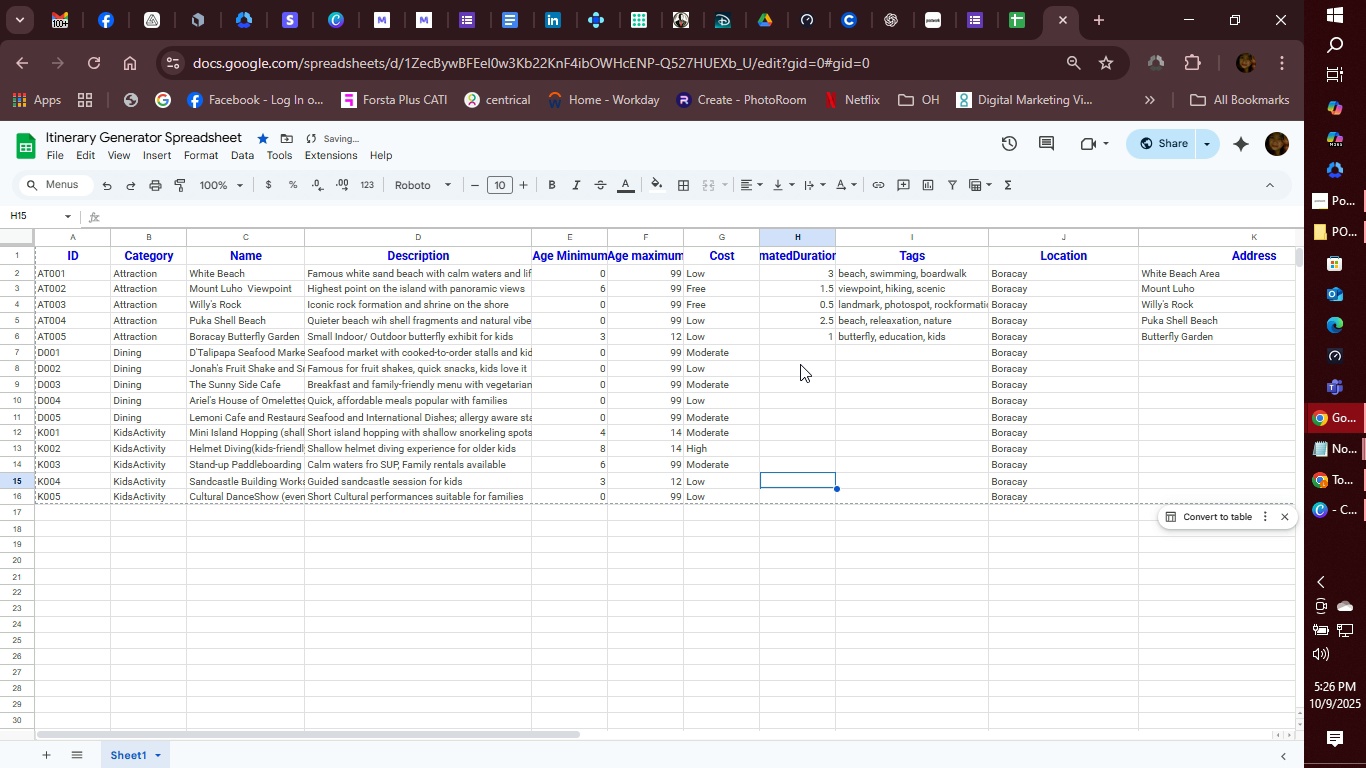 
key(ArrowUp)
 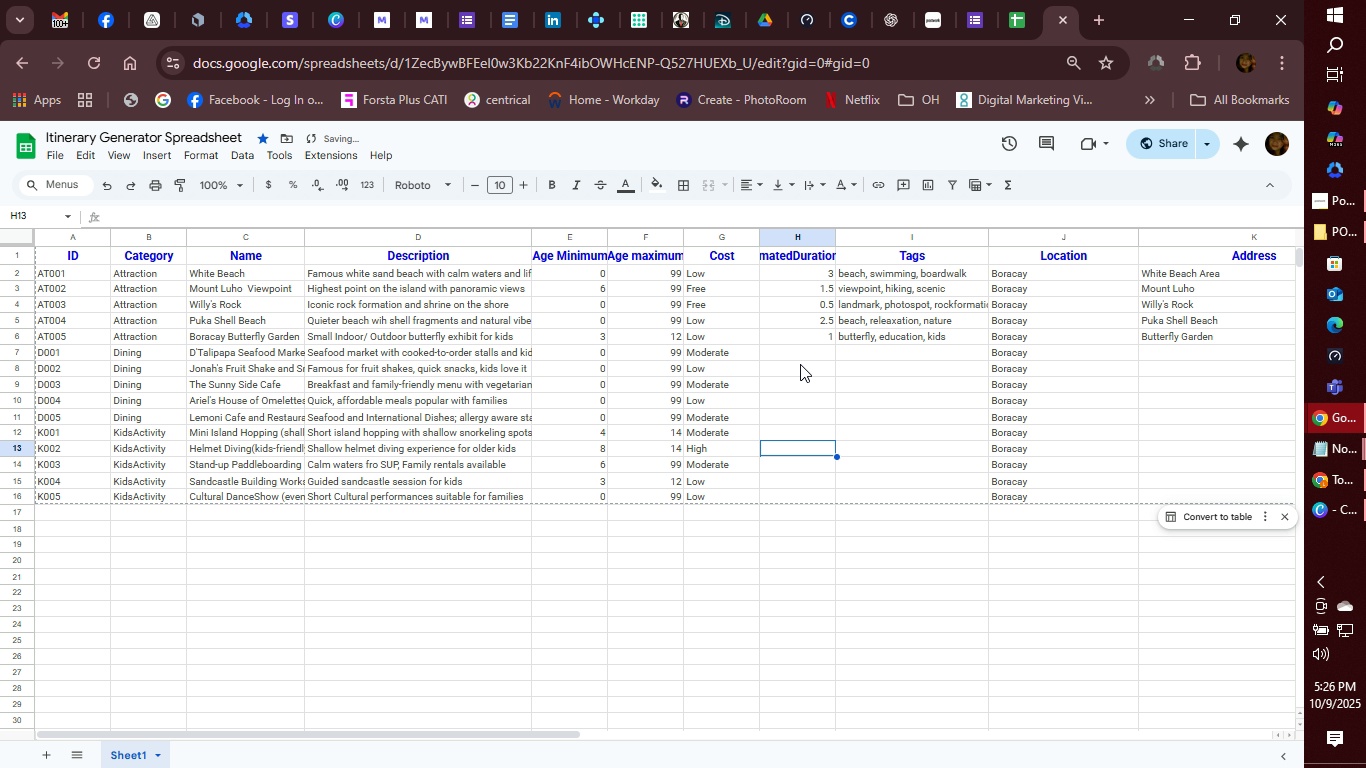 
key(ArrowUp)
 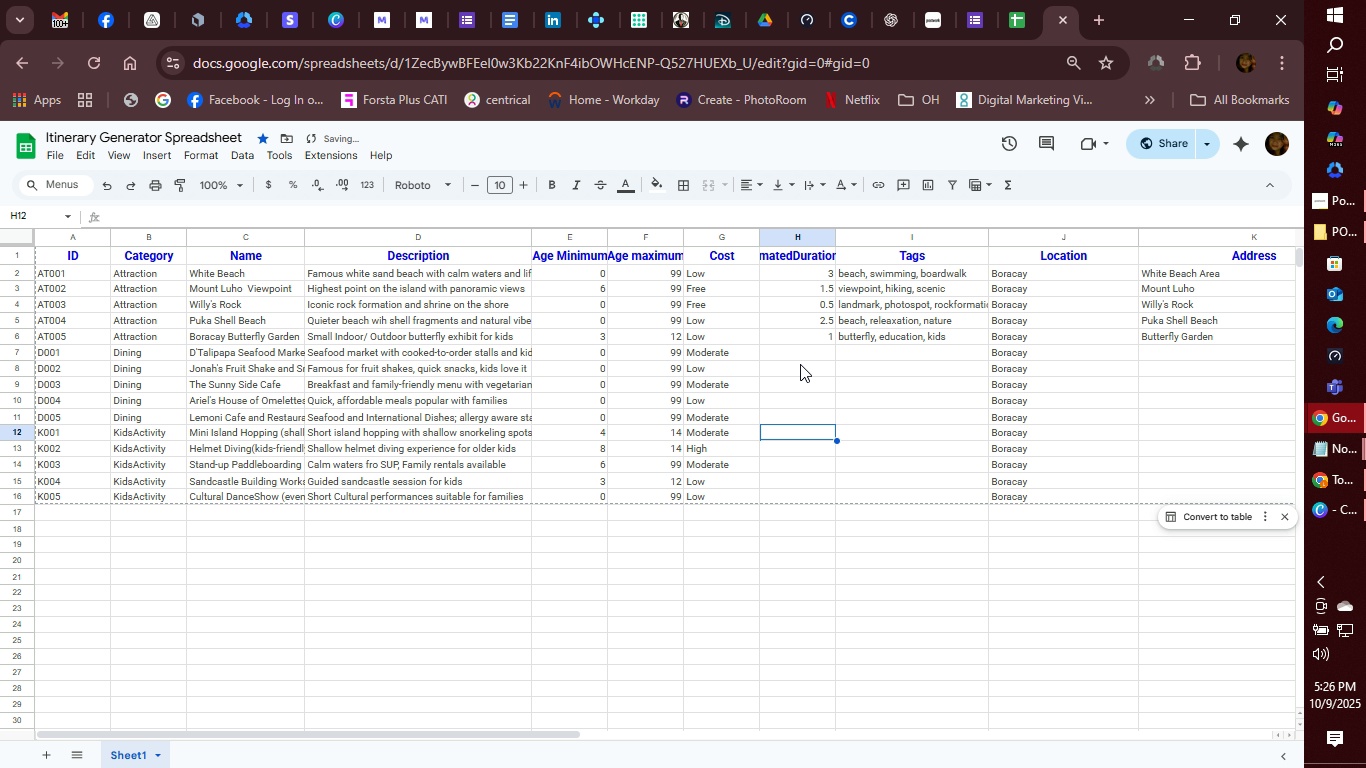 
key(ArrowUp)
 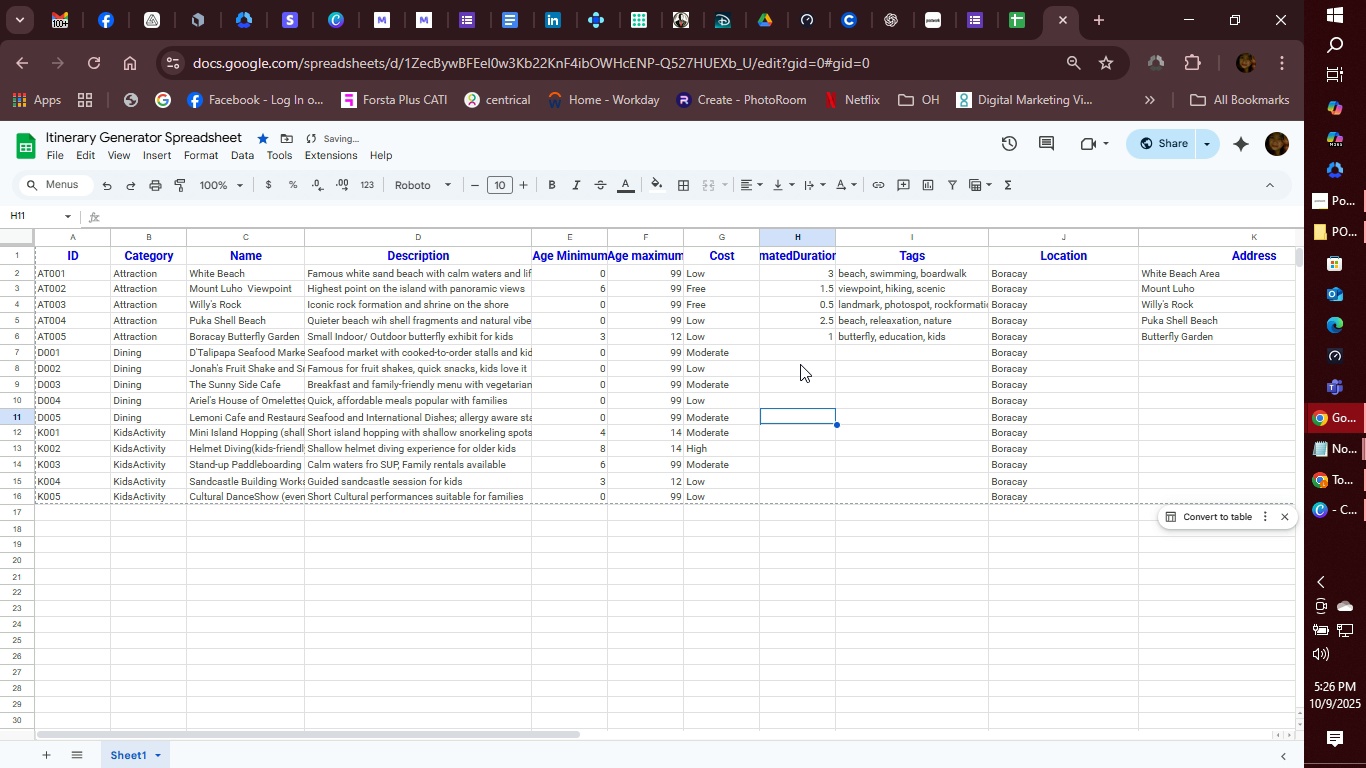 
key(ArrowUp)
 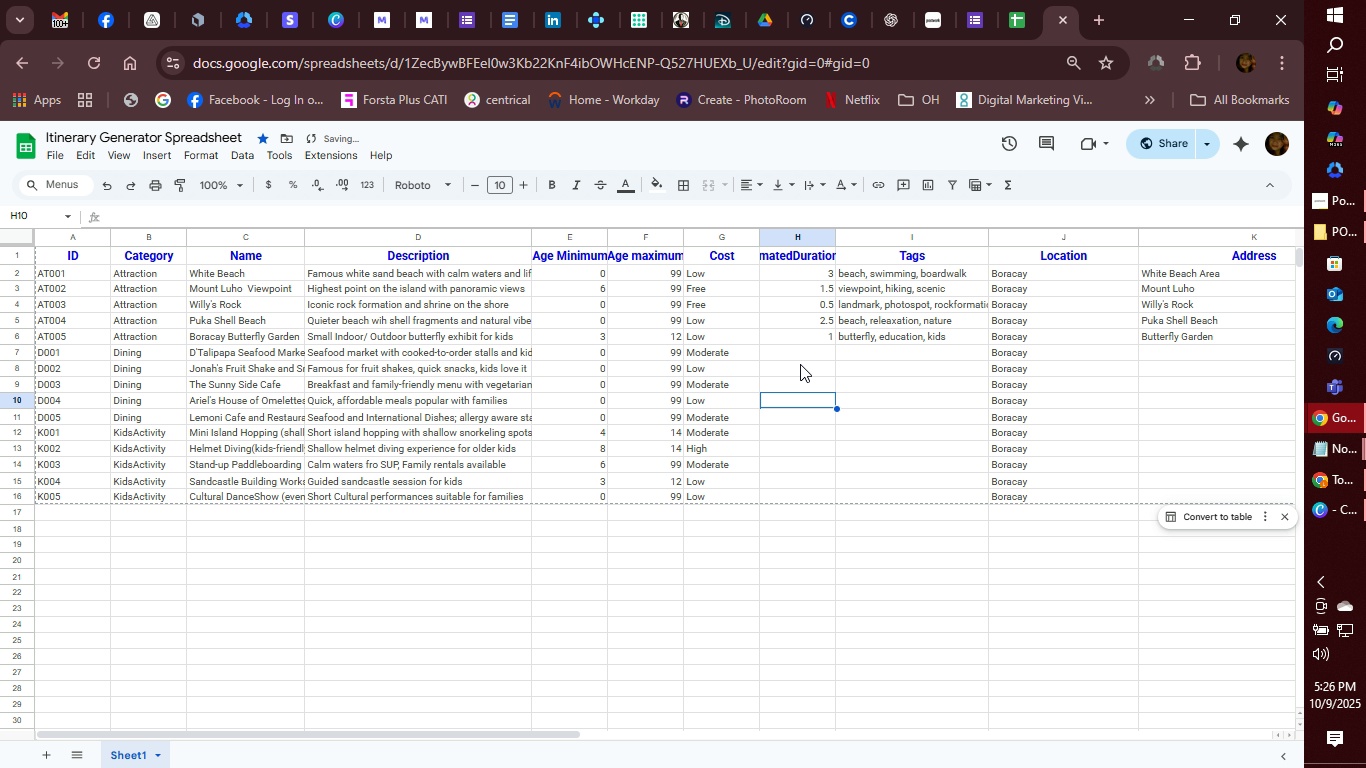 
key(ArrowUp)
 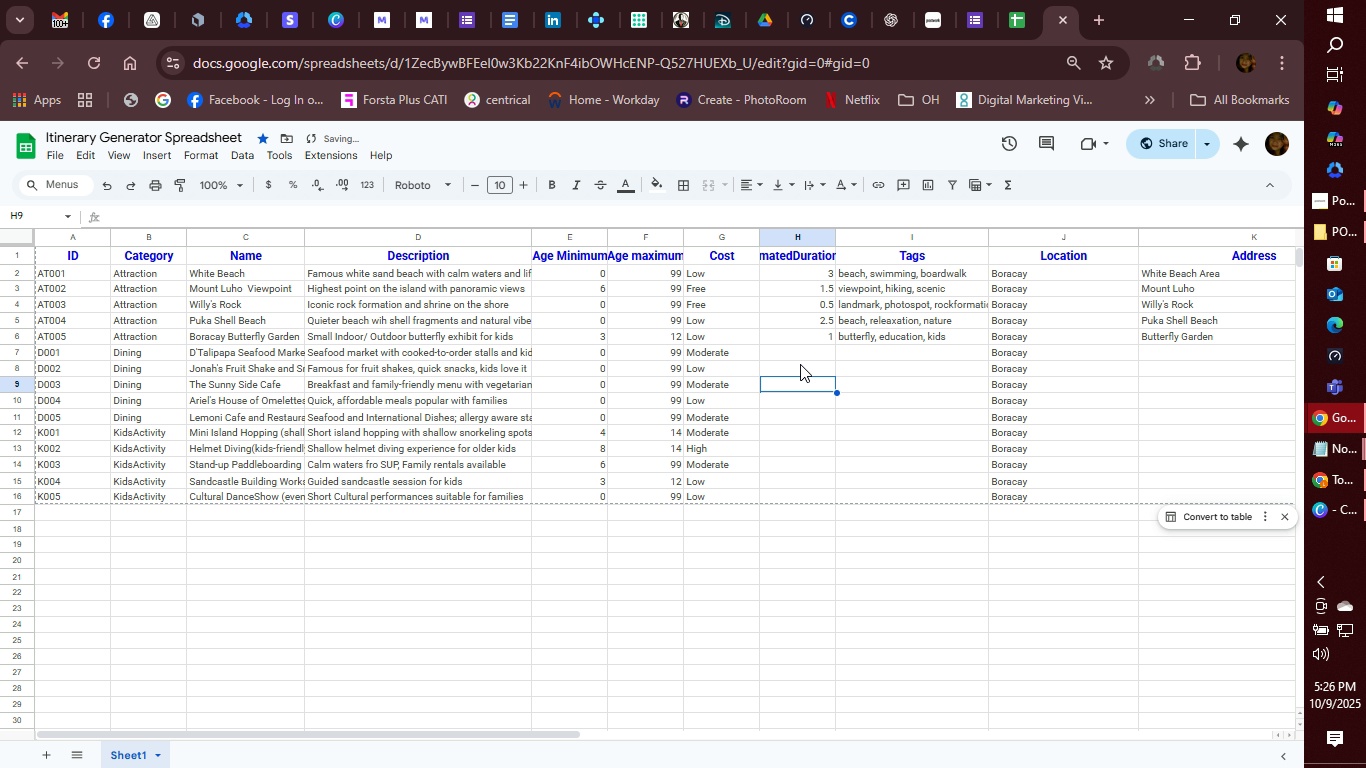 
key(ArrowUp)
 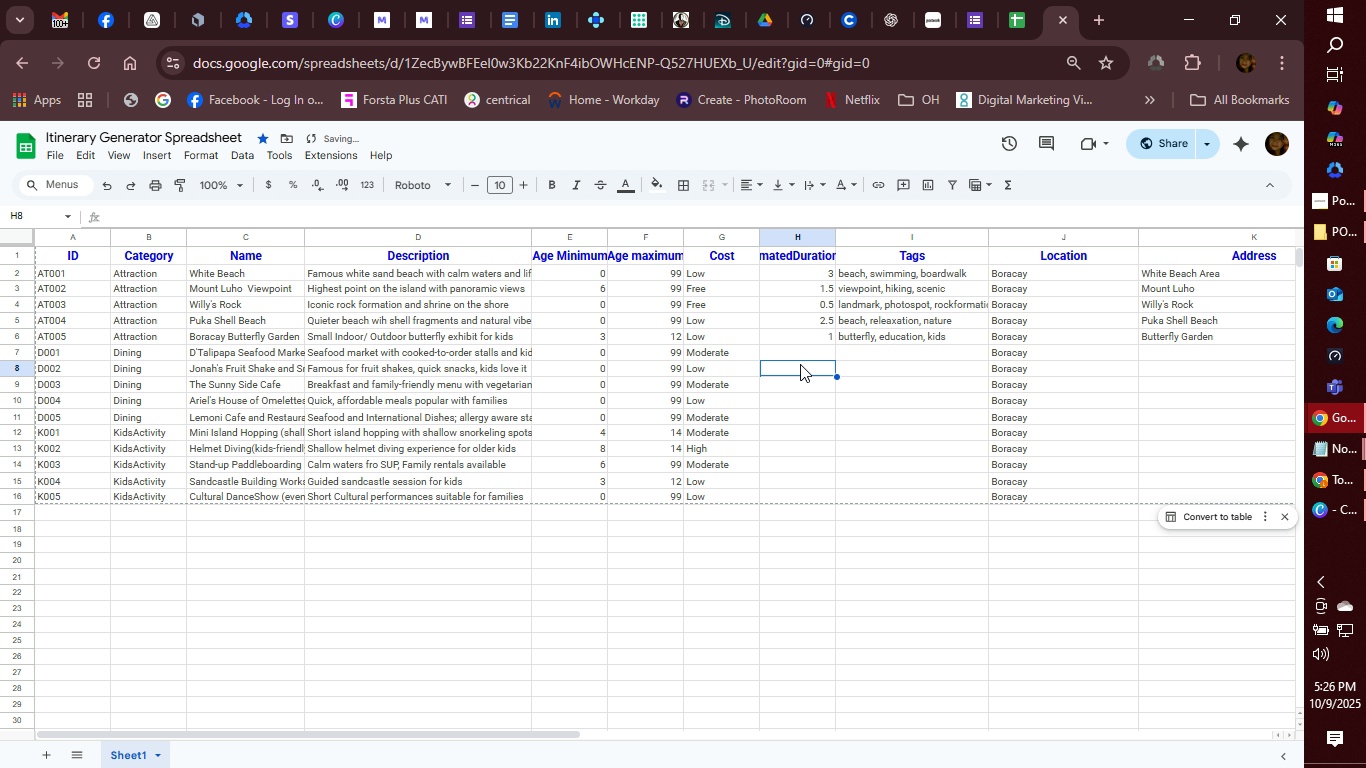 
key(ArrowUp)
 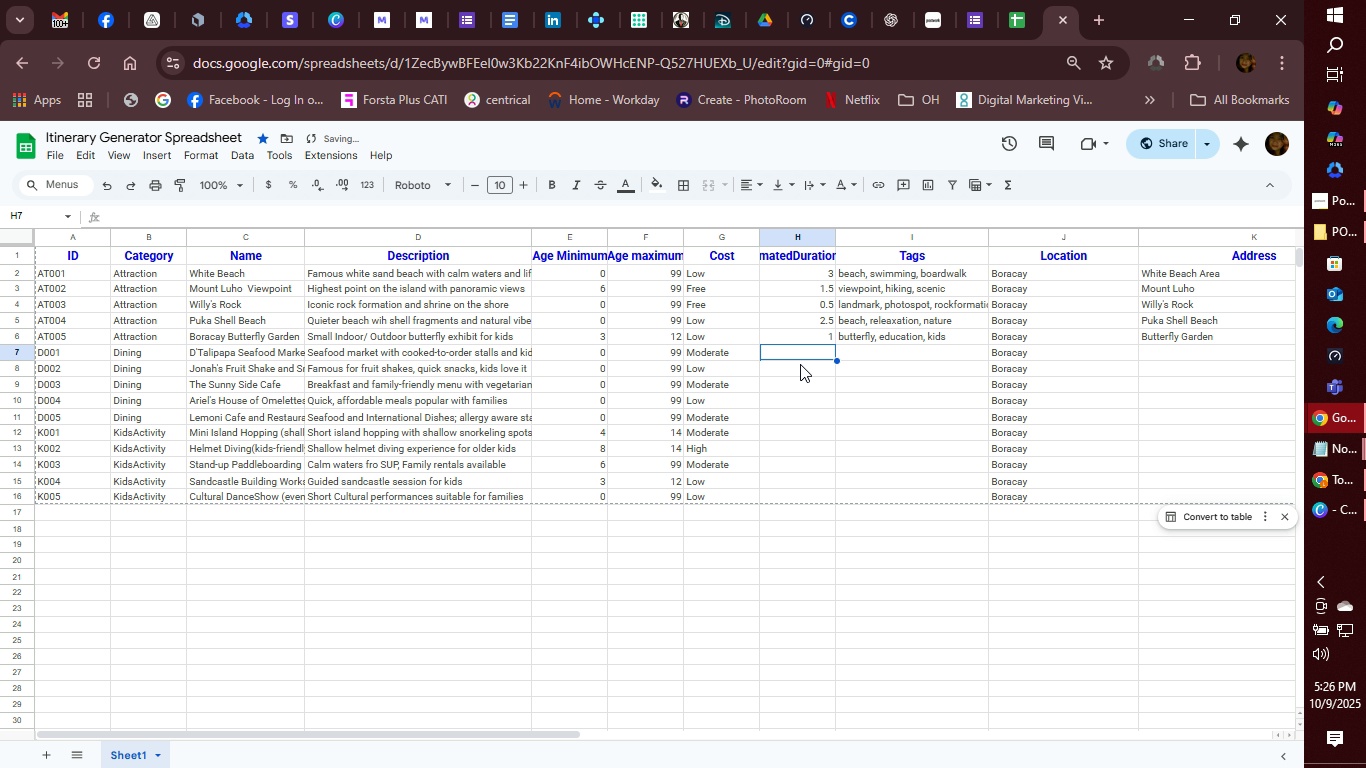 
key(ArrowUp)
 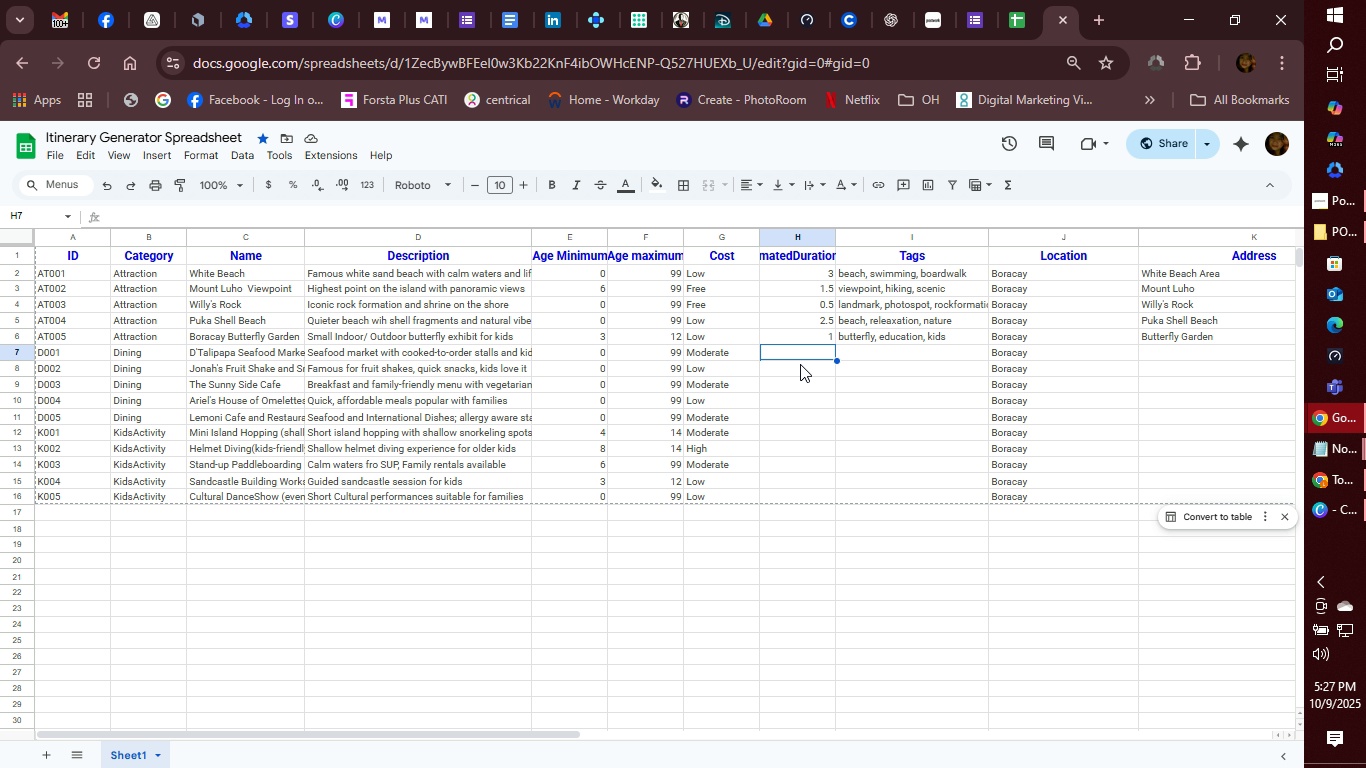 
wait(20.48)
 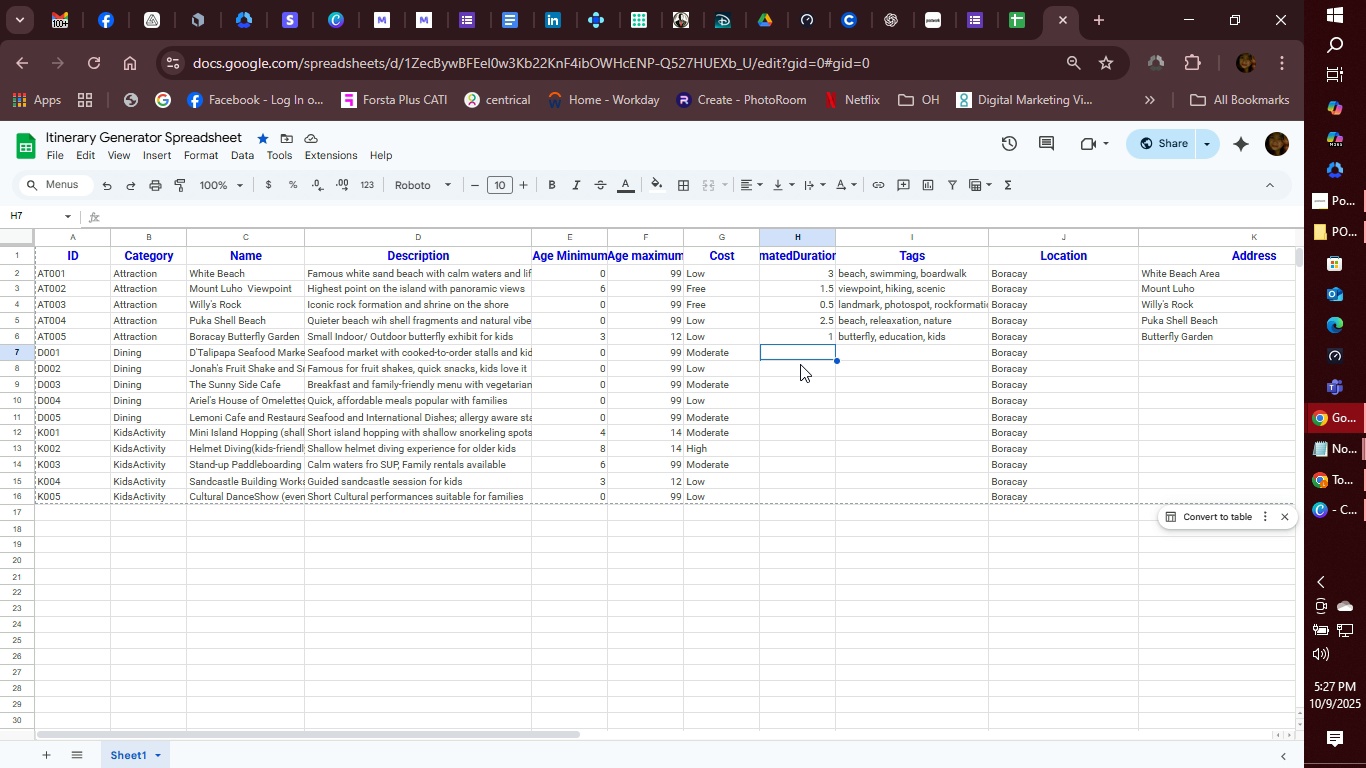 
key(1)
 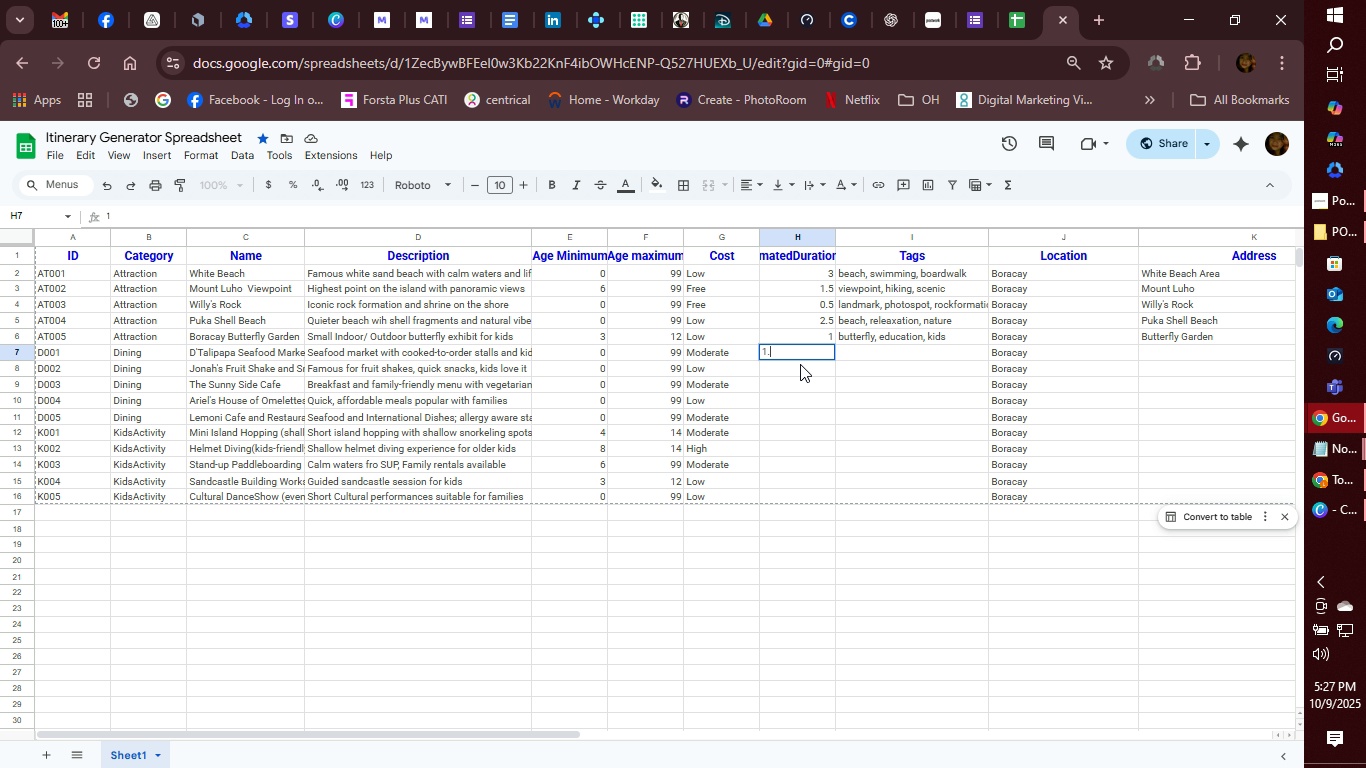 
key(Period)
 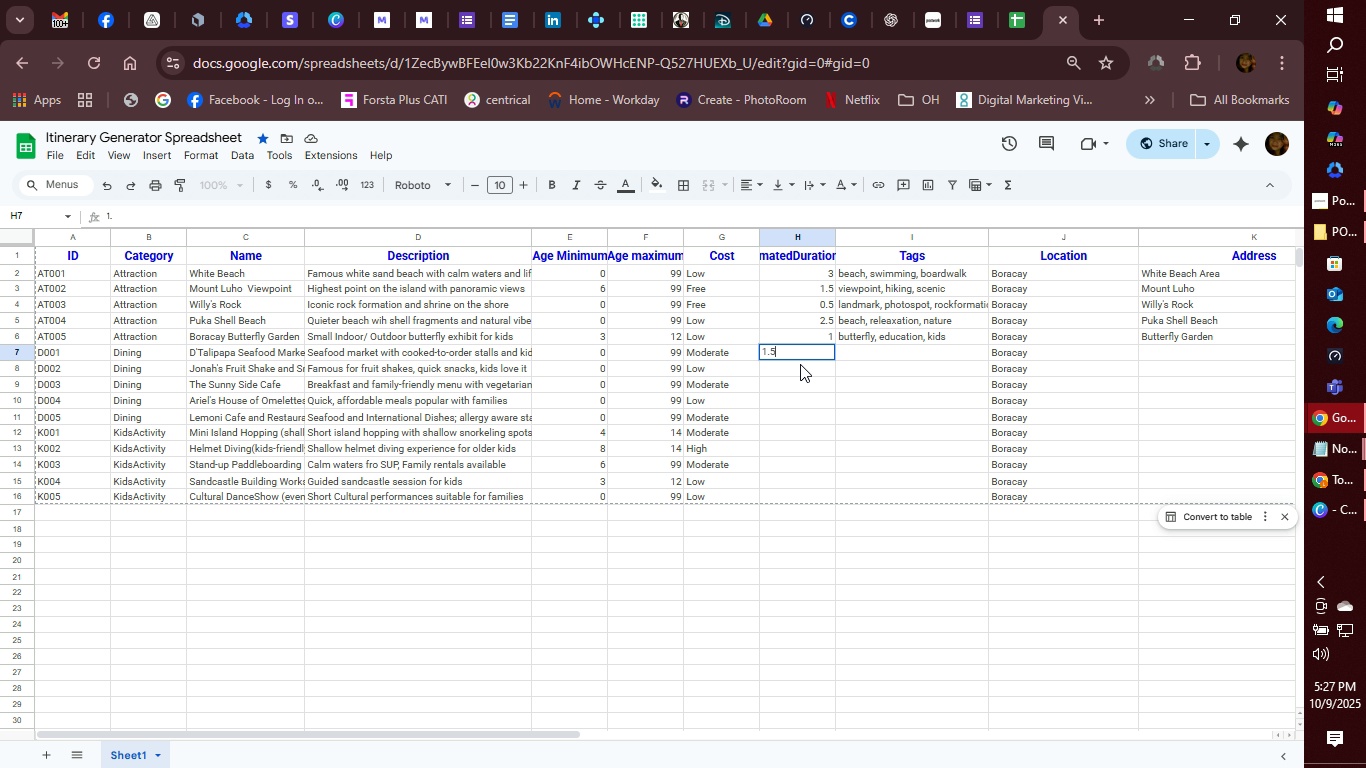 
key(5)
 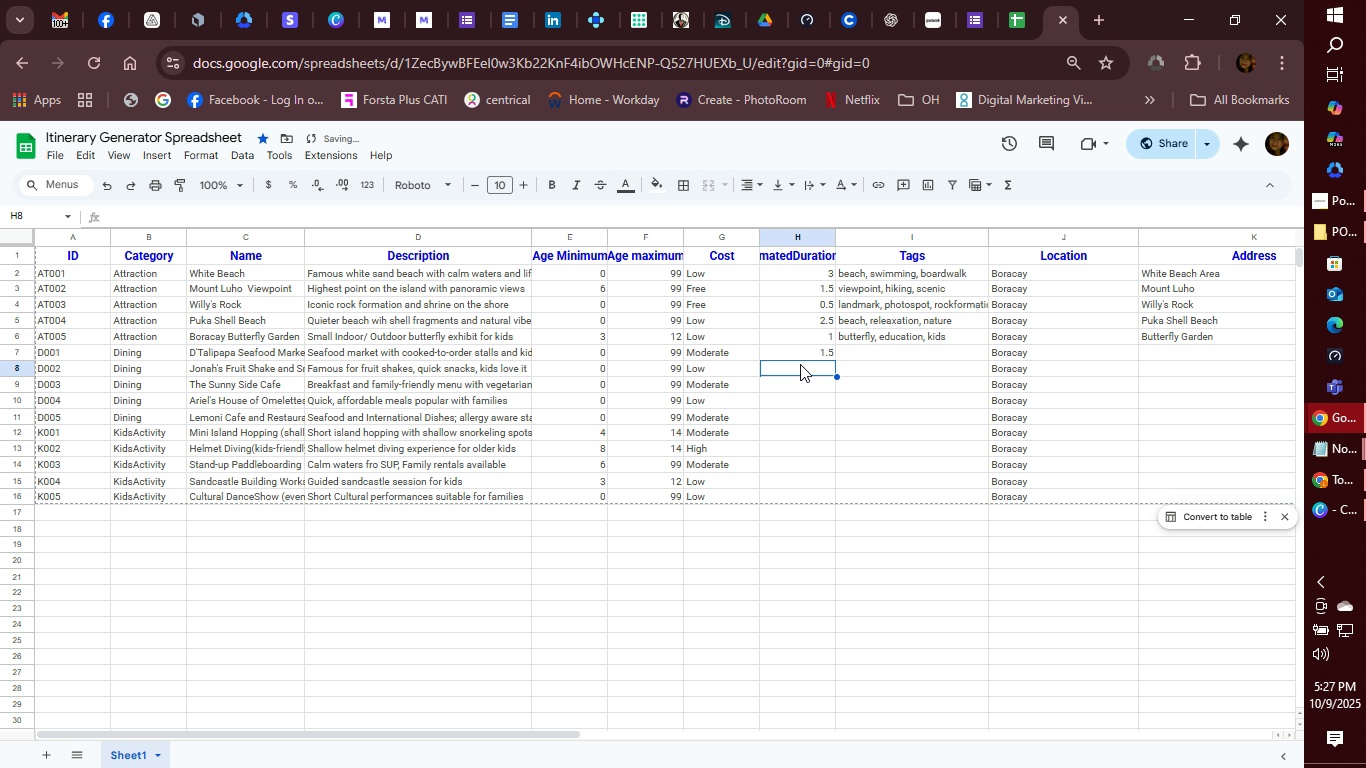 
key(Enter)
 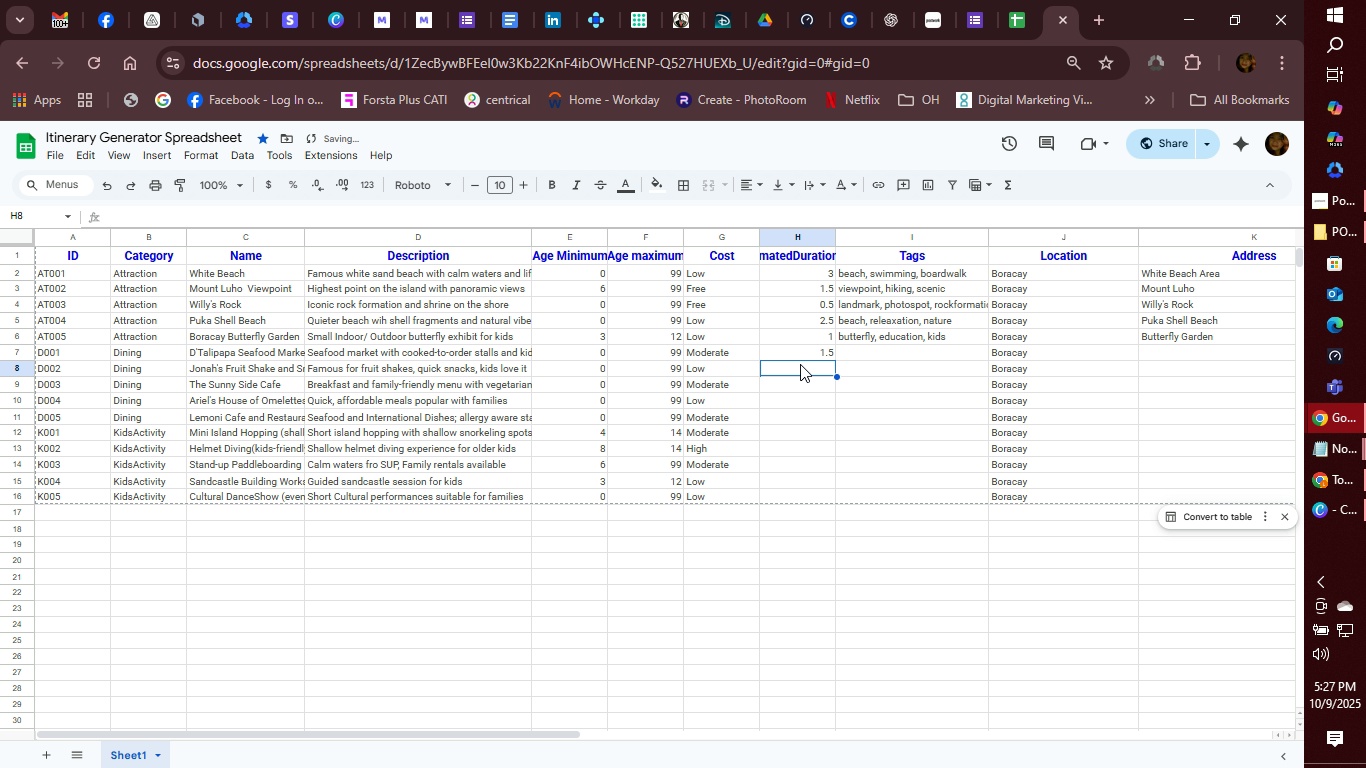 
key(0)
 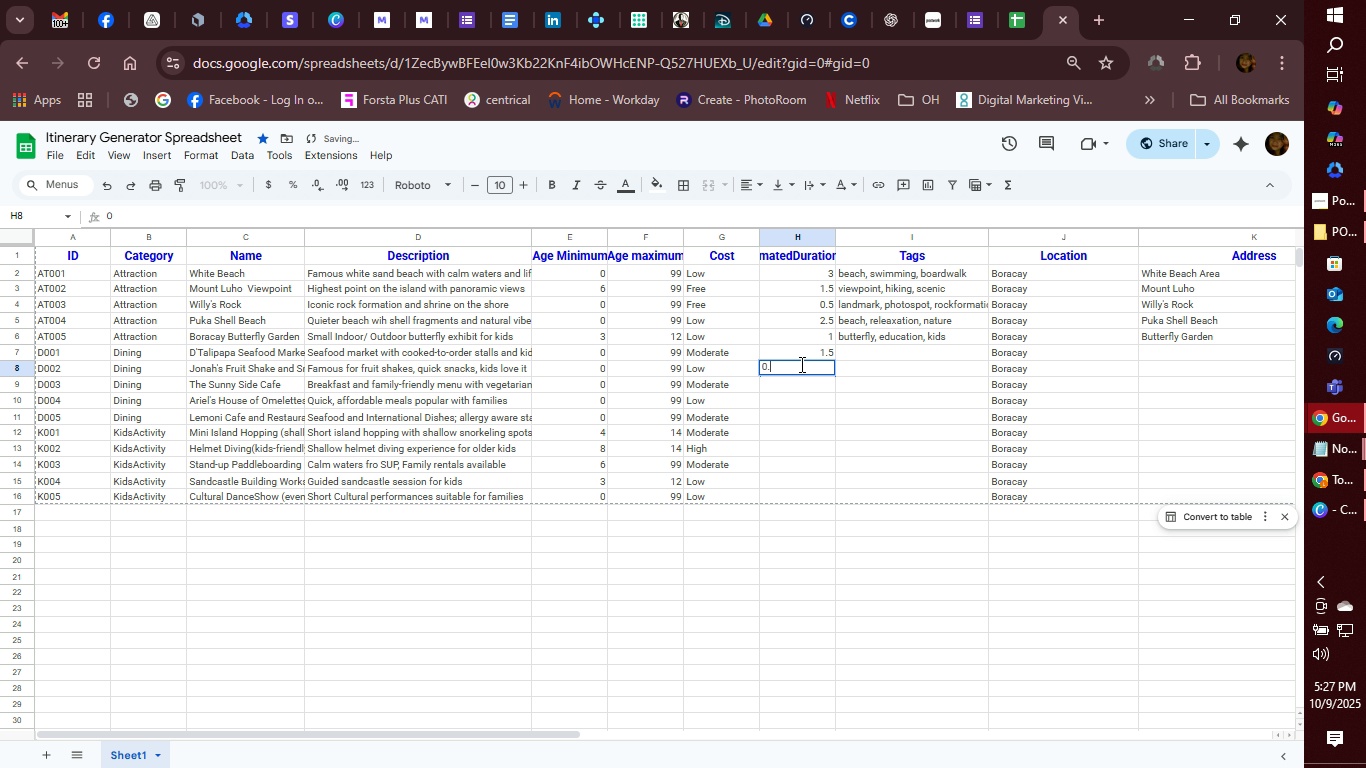 
key(Period)
 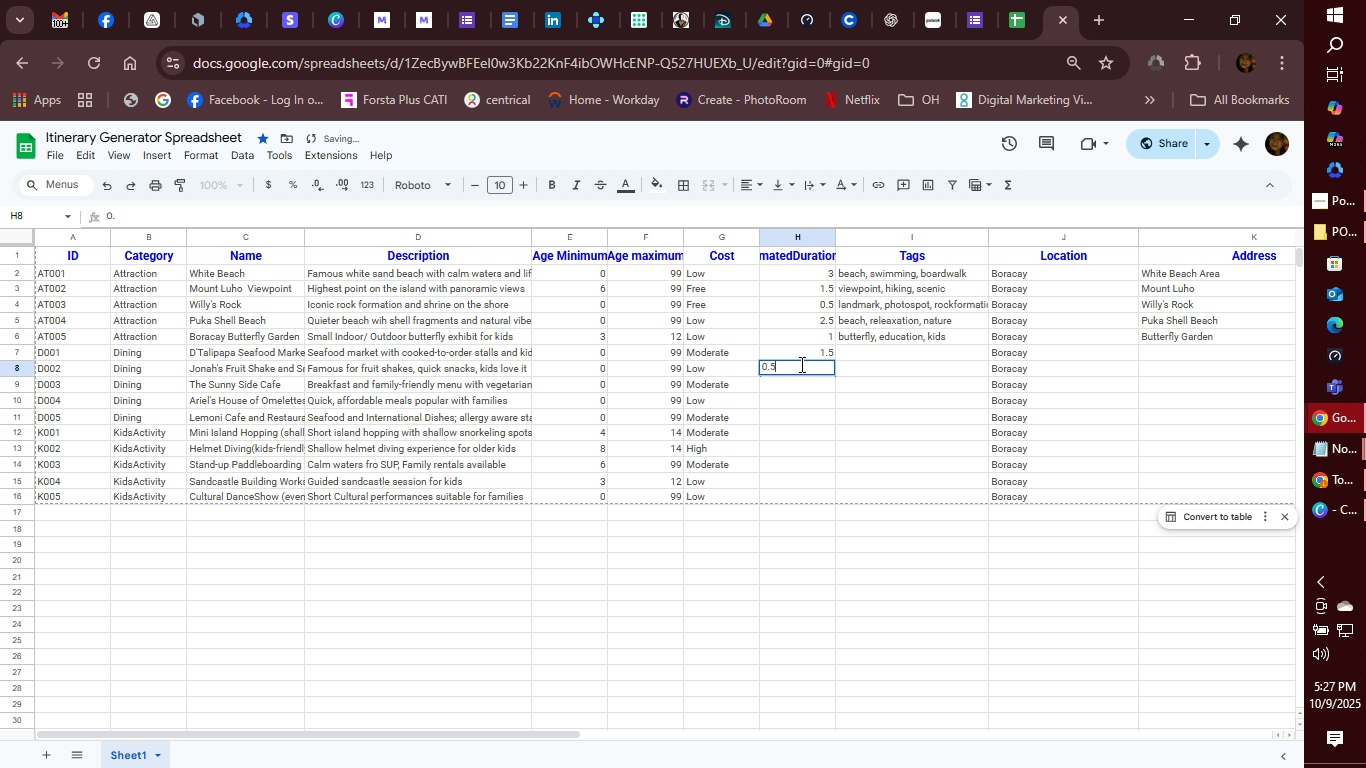 
key(5)
 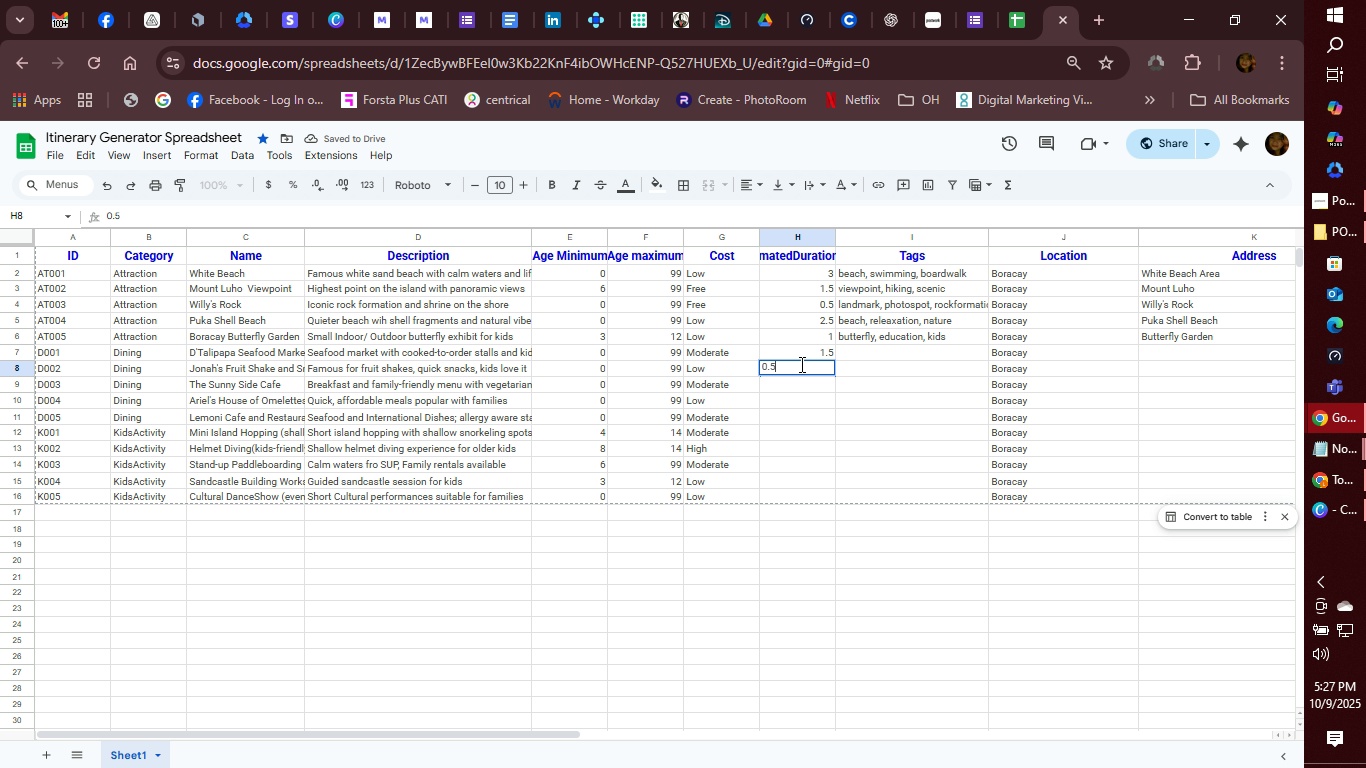 
key(Enter)
 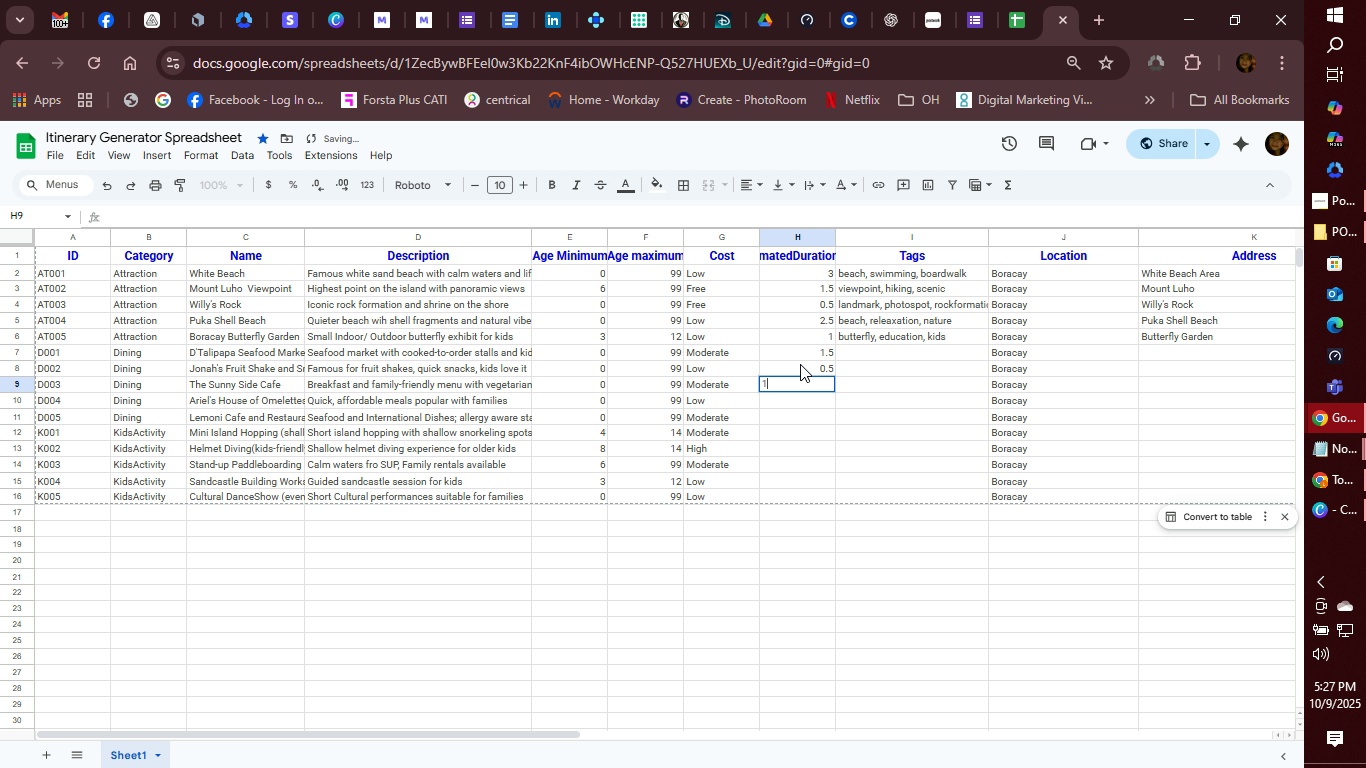 
key(1)
 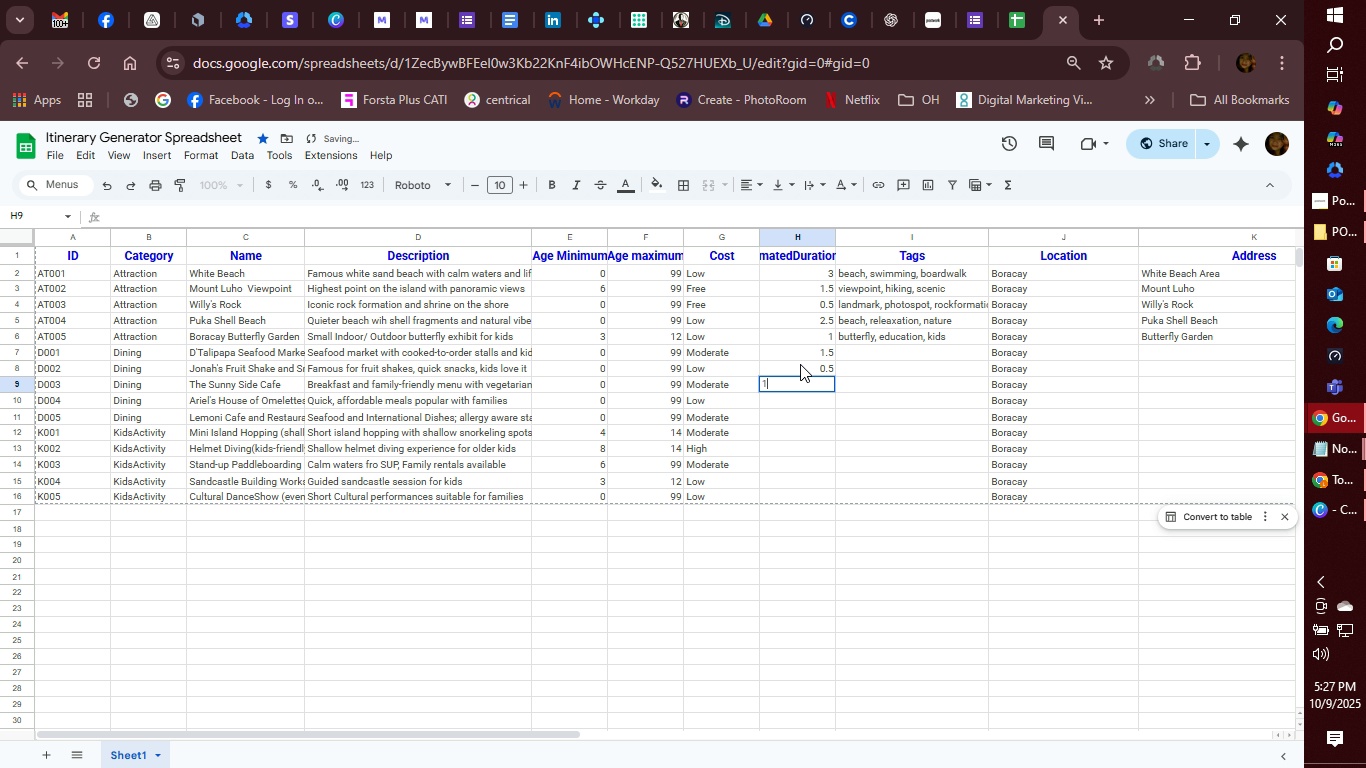 
key(Enter)
 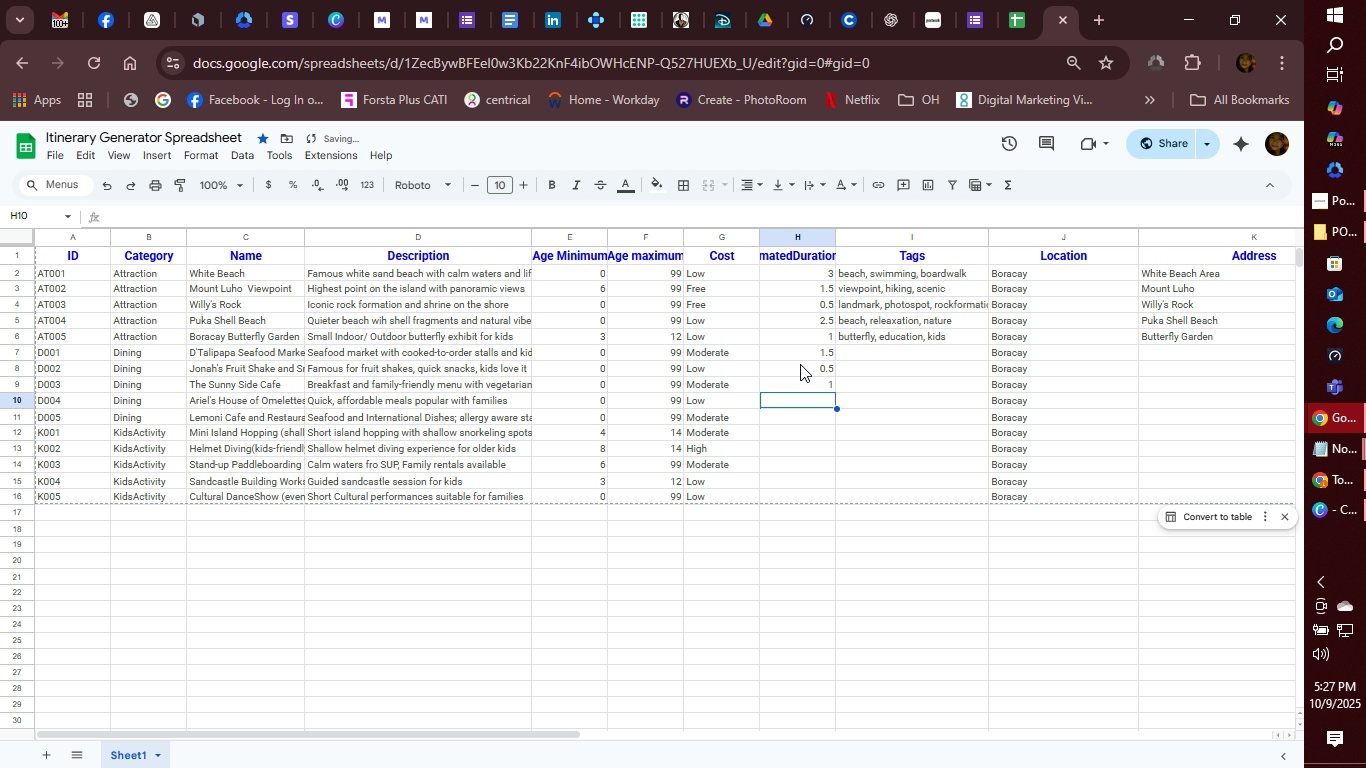 
key(1)
 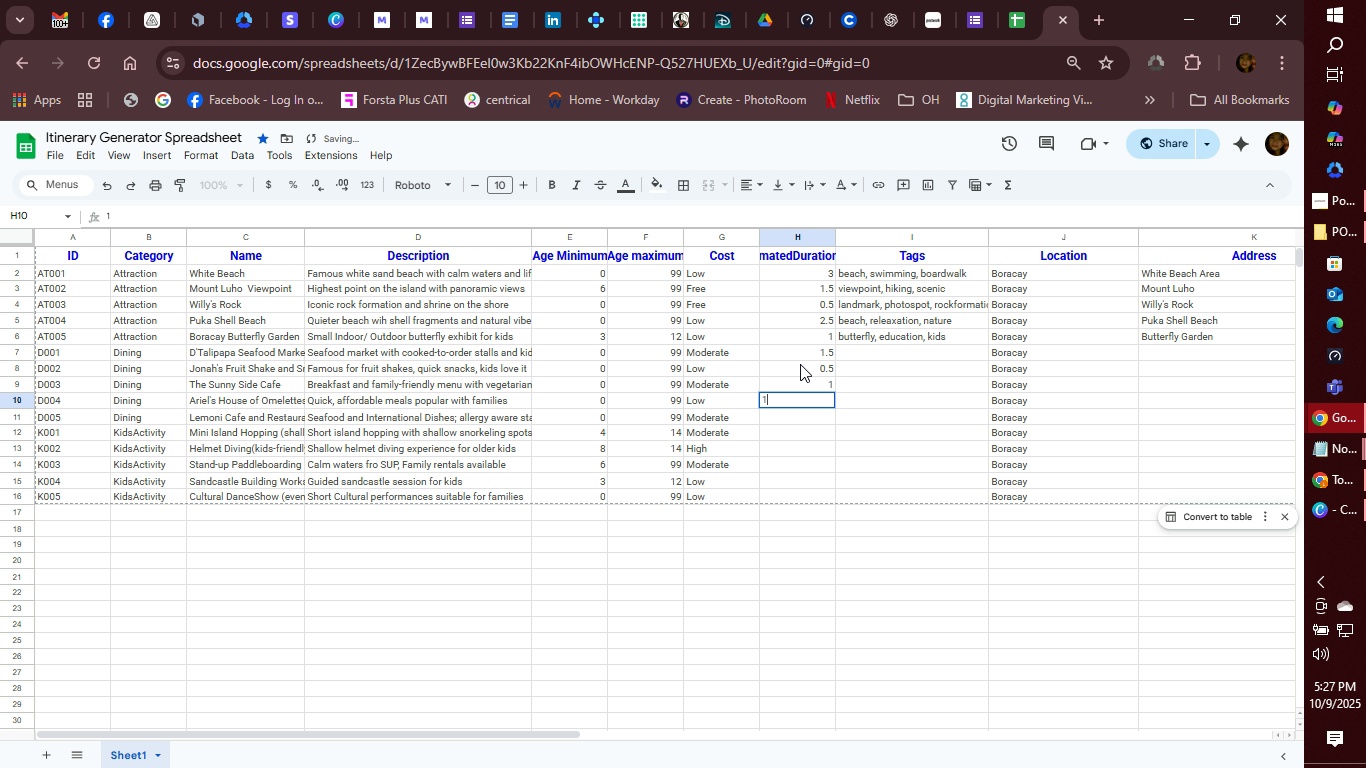 
key(Enter)
 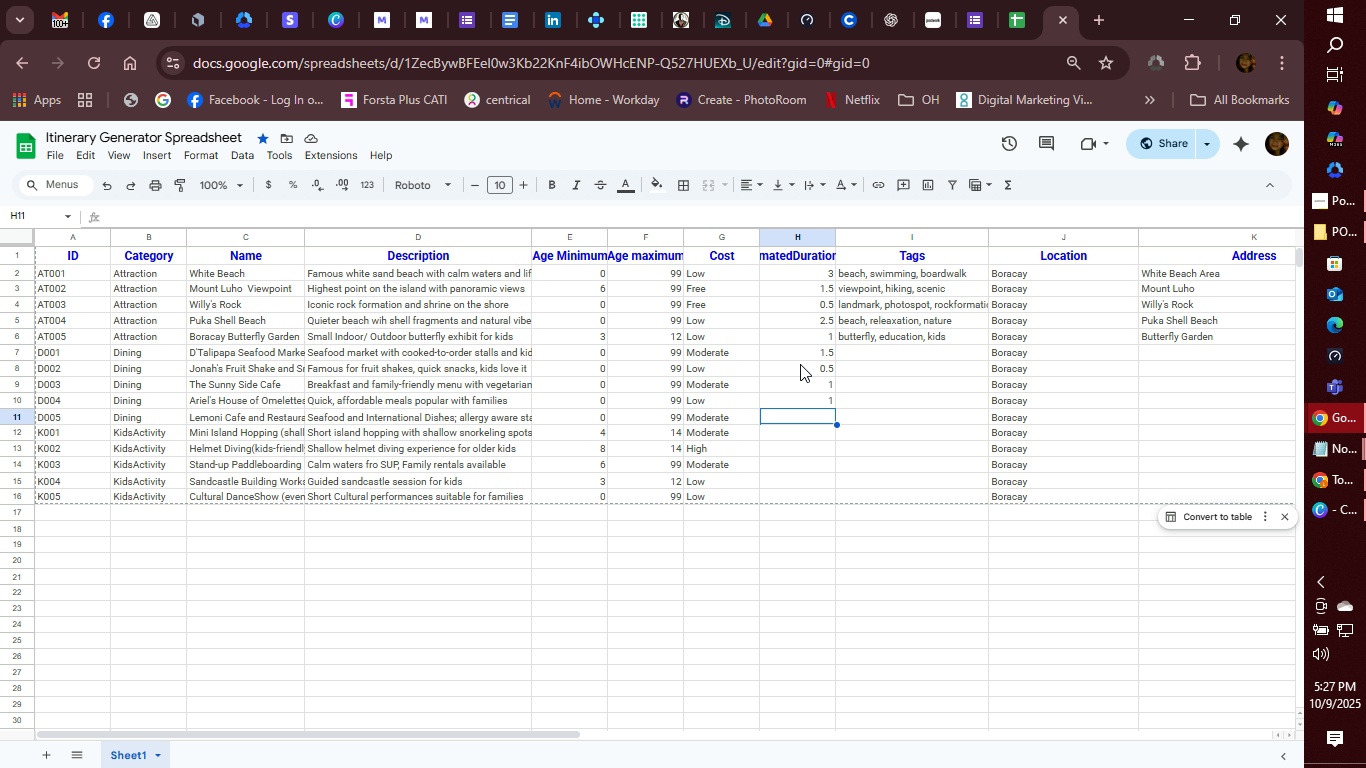 
wait(6.4)
 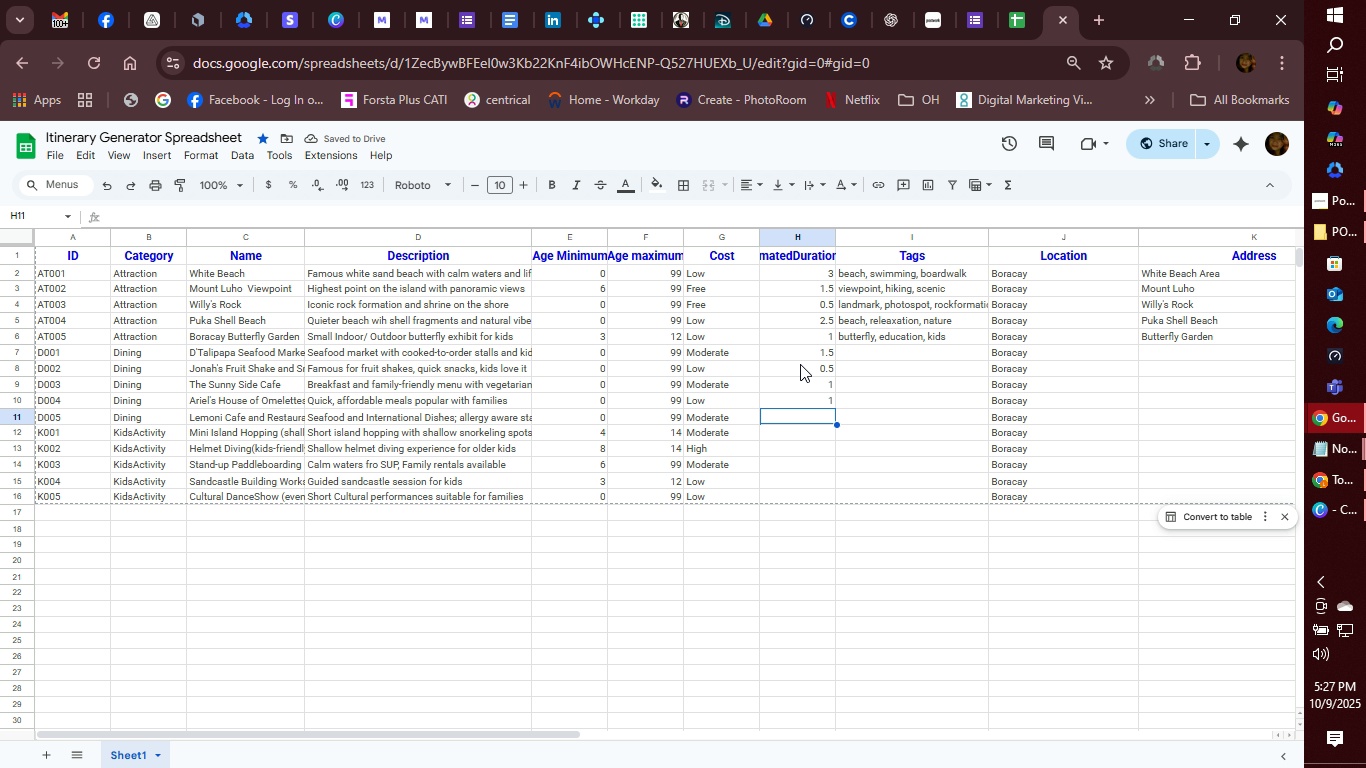 
key(1)
 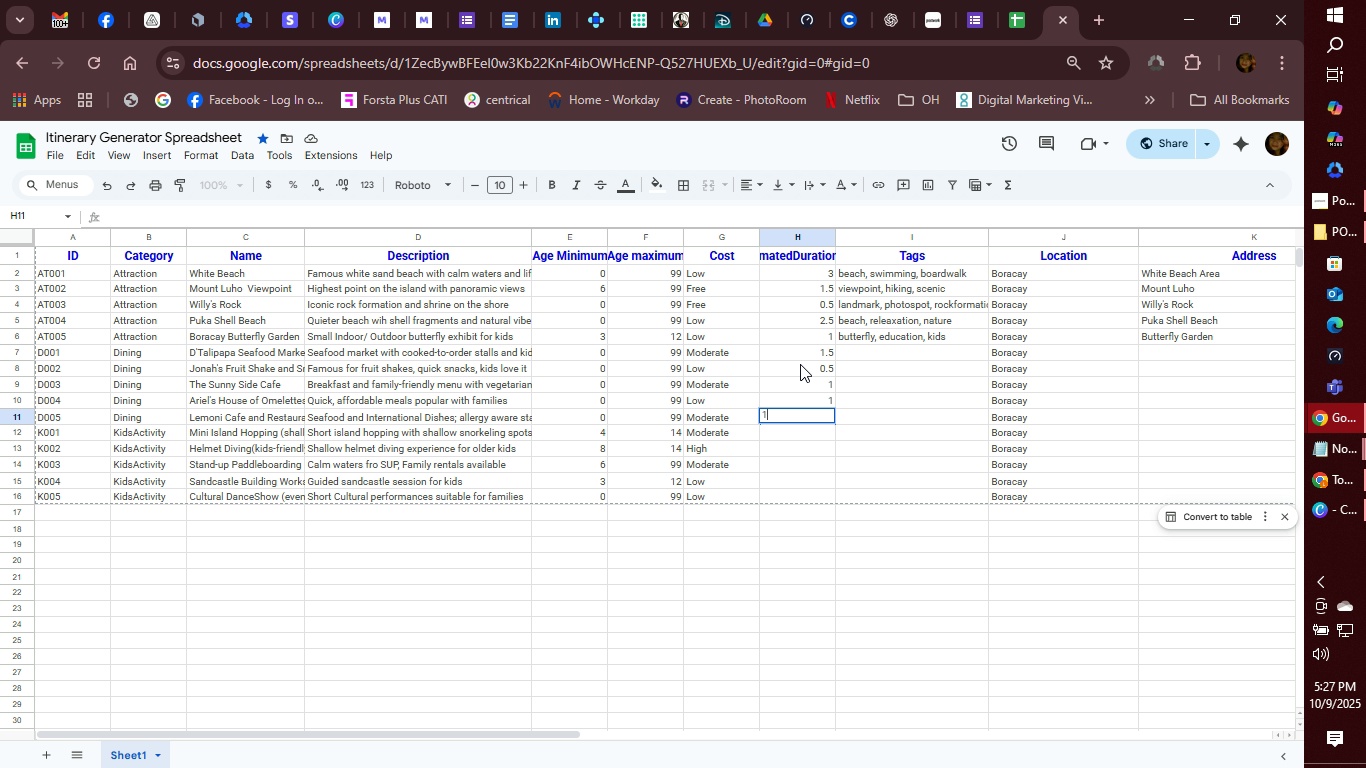 
key(Period)
 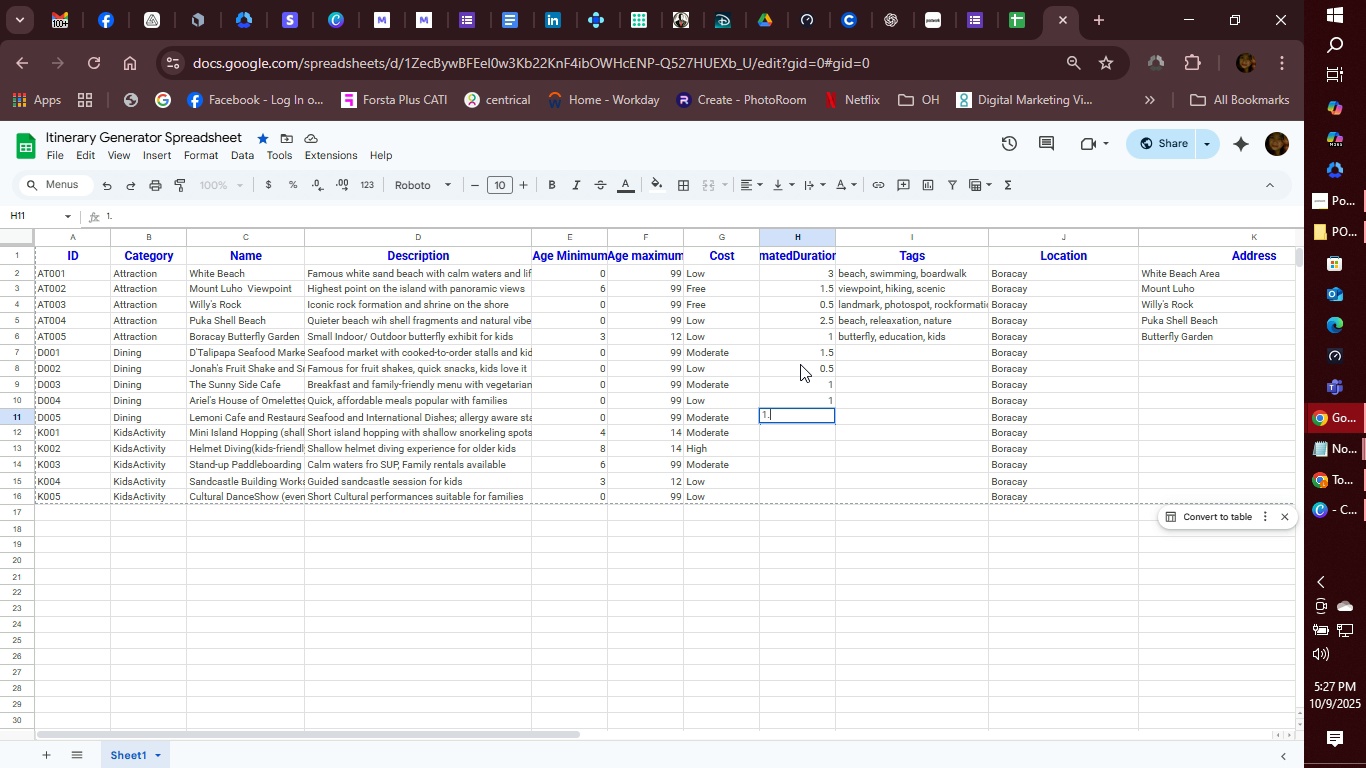 
key(5)
 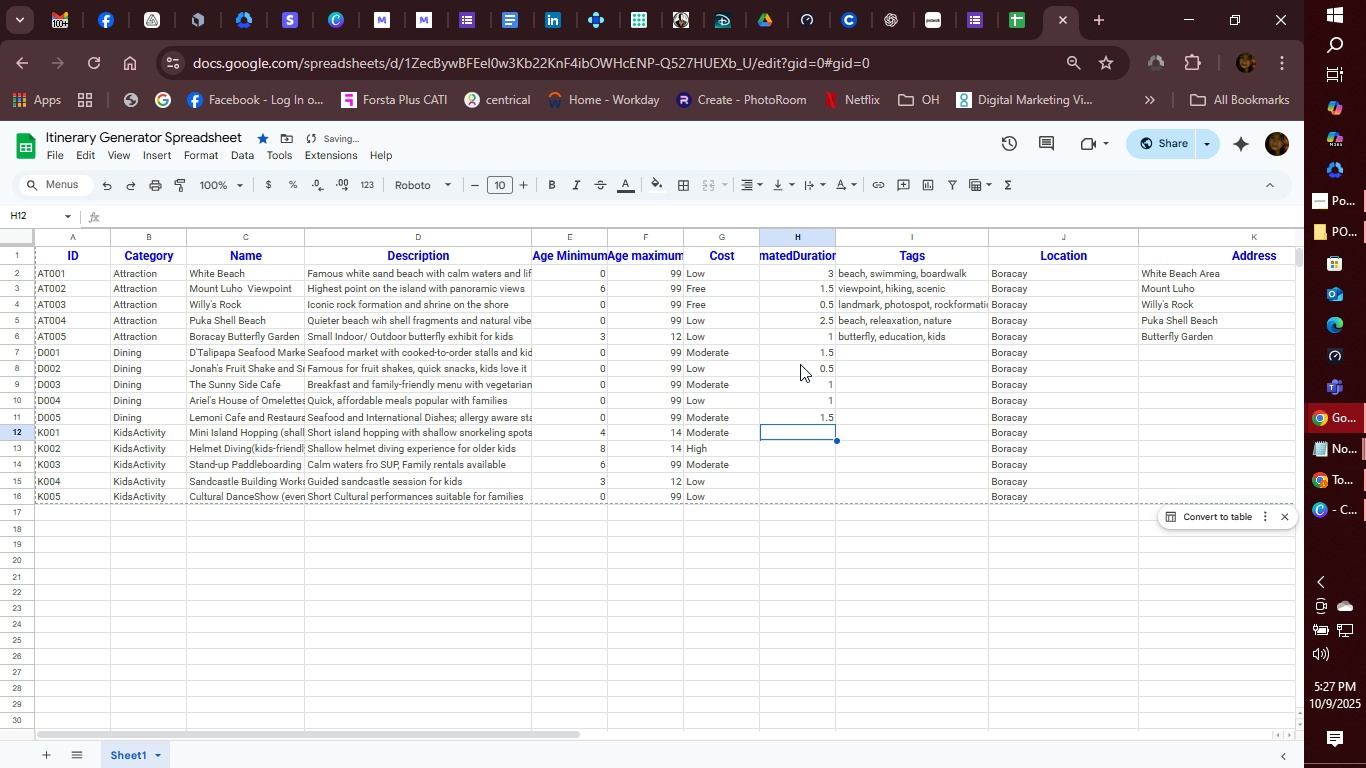 
key(Enter)
 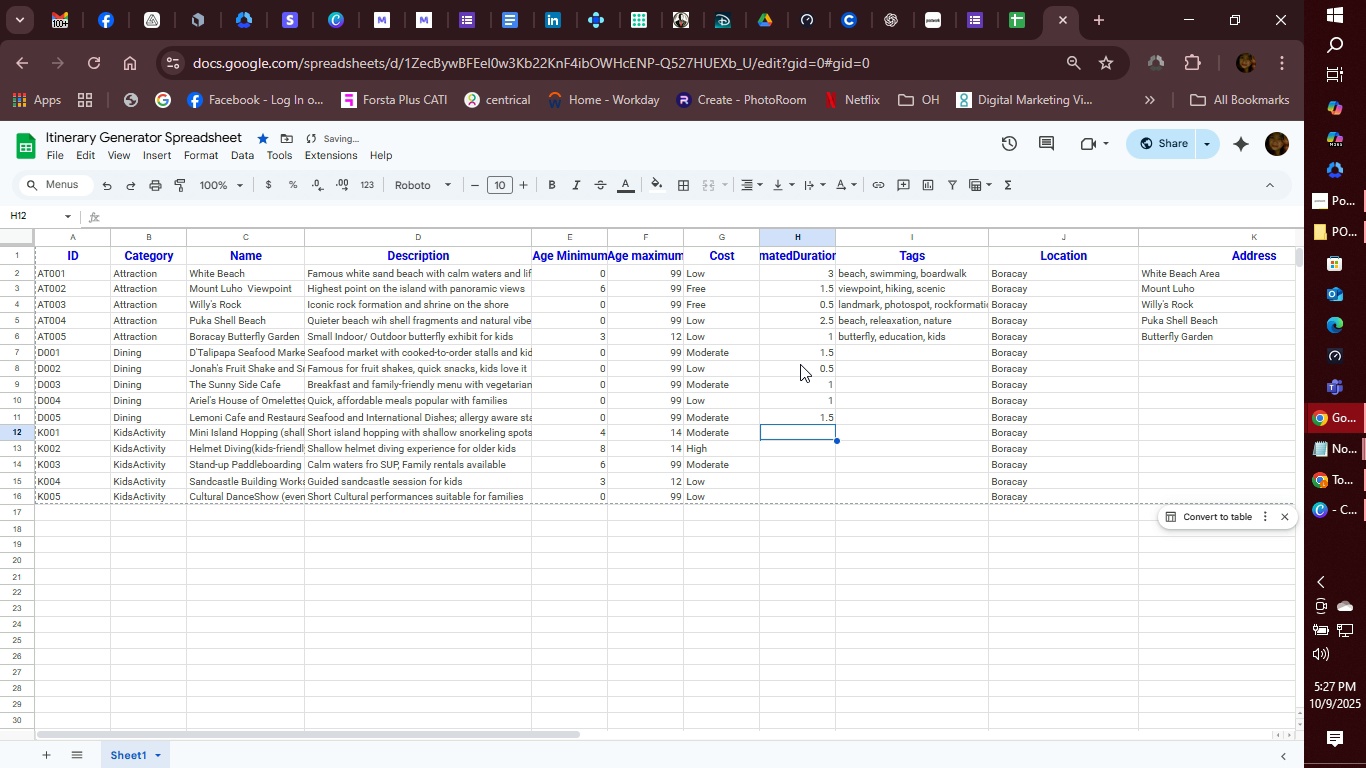 
key(3)
 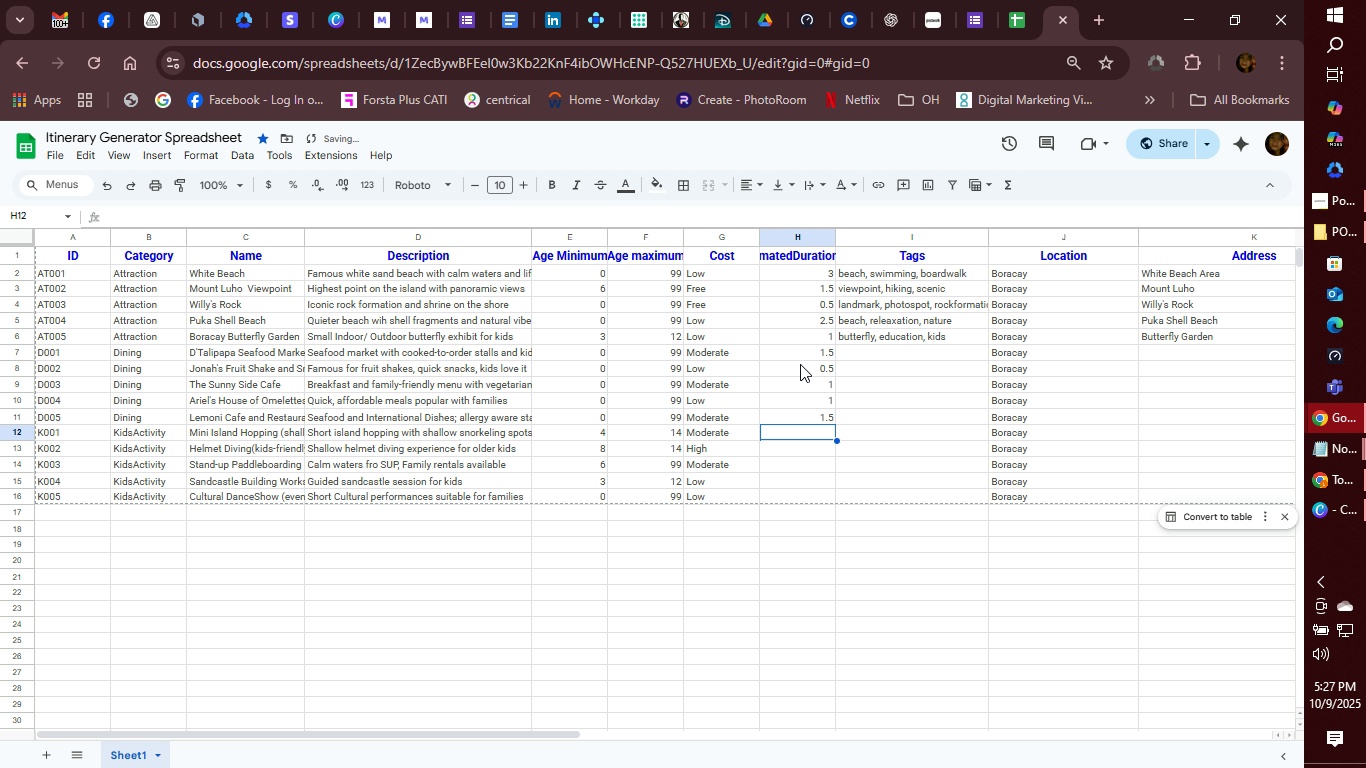 
key(Enter)
 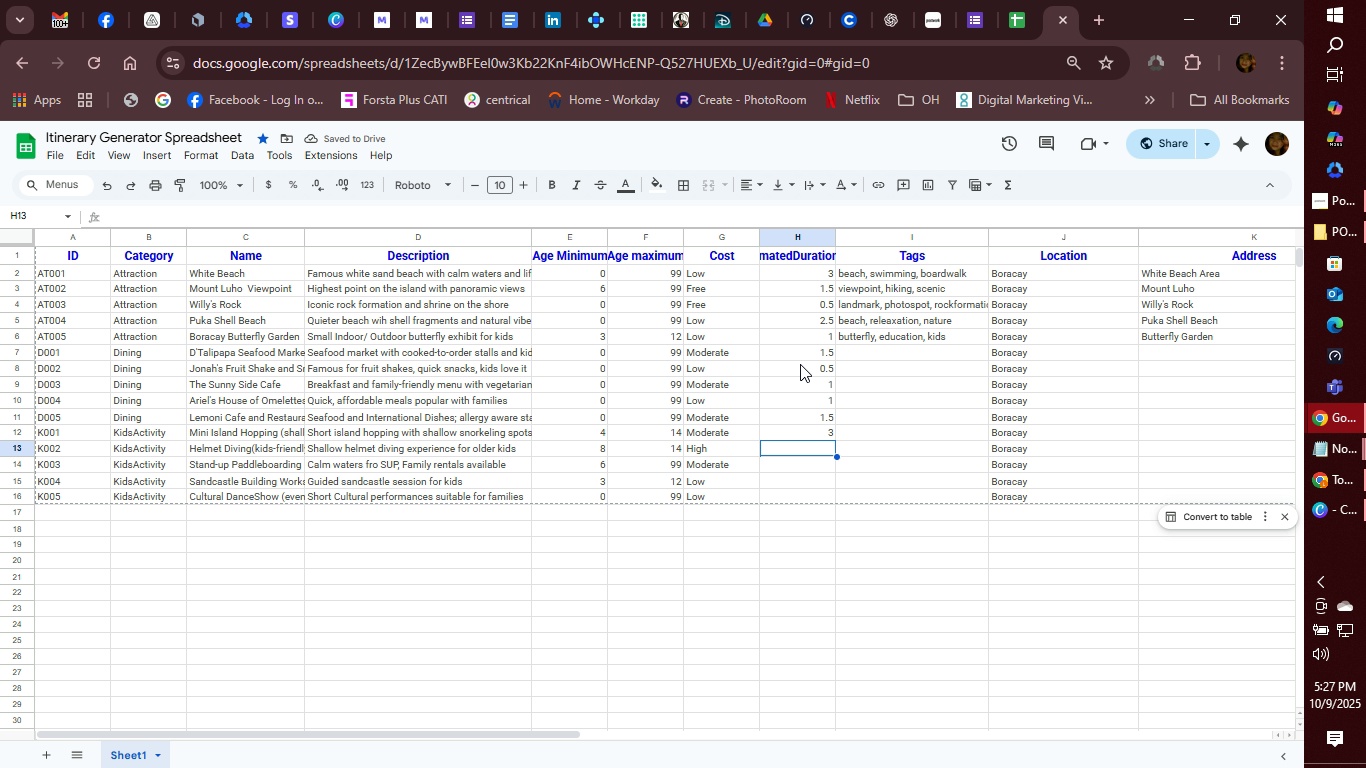 
key(1)
 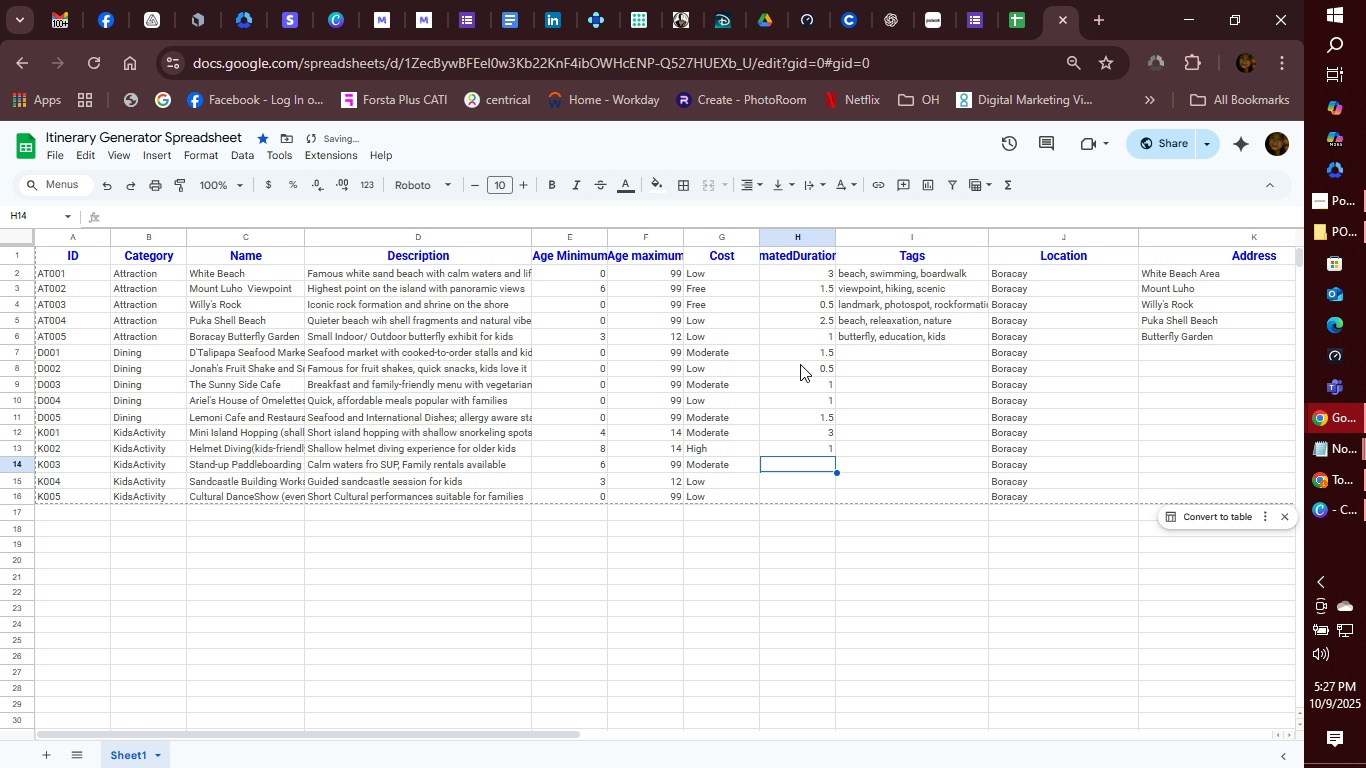 
key(Enter)
 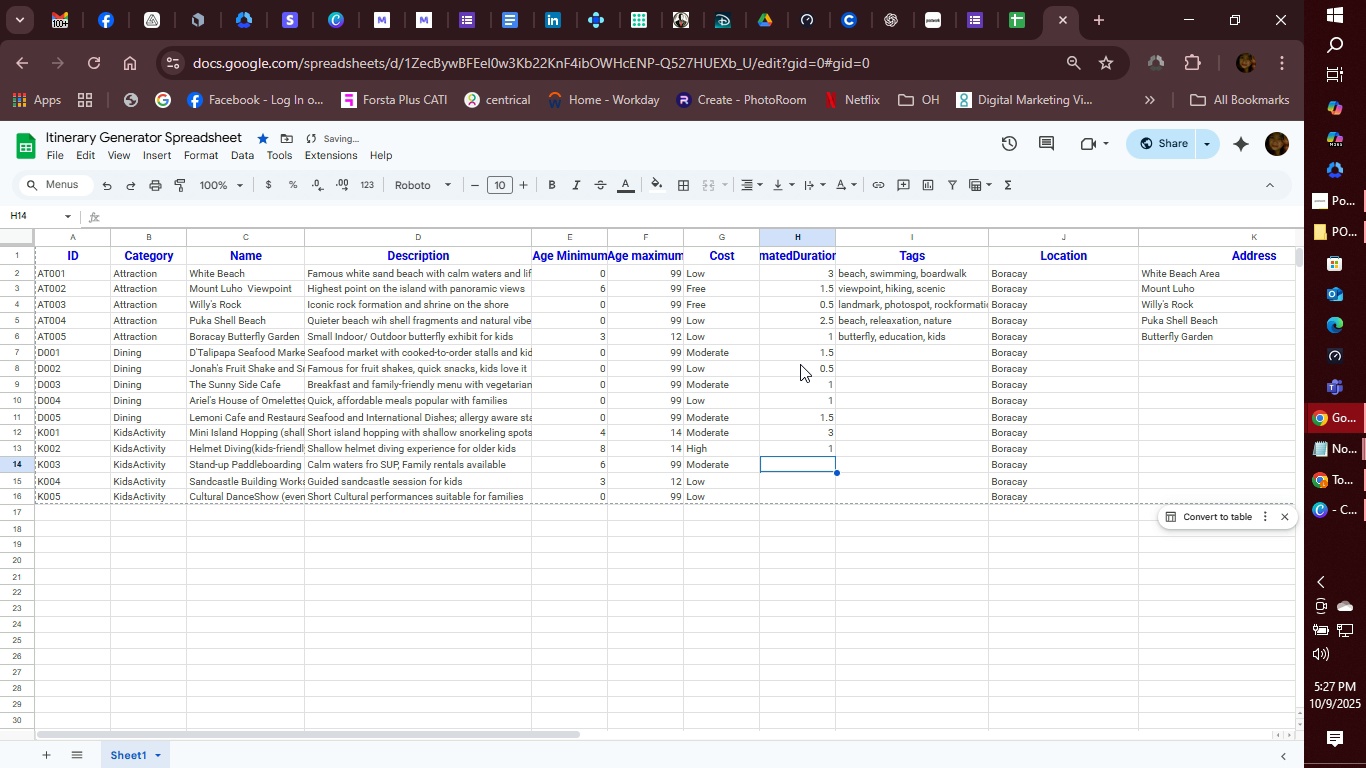 
key(1)
 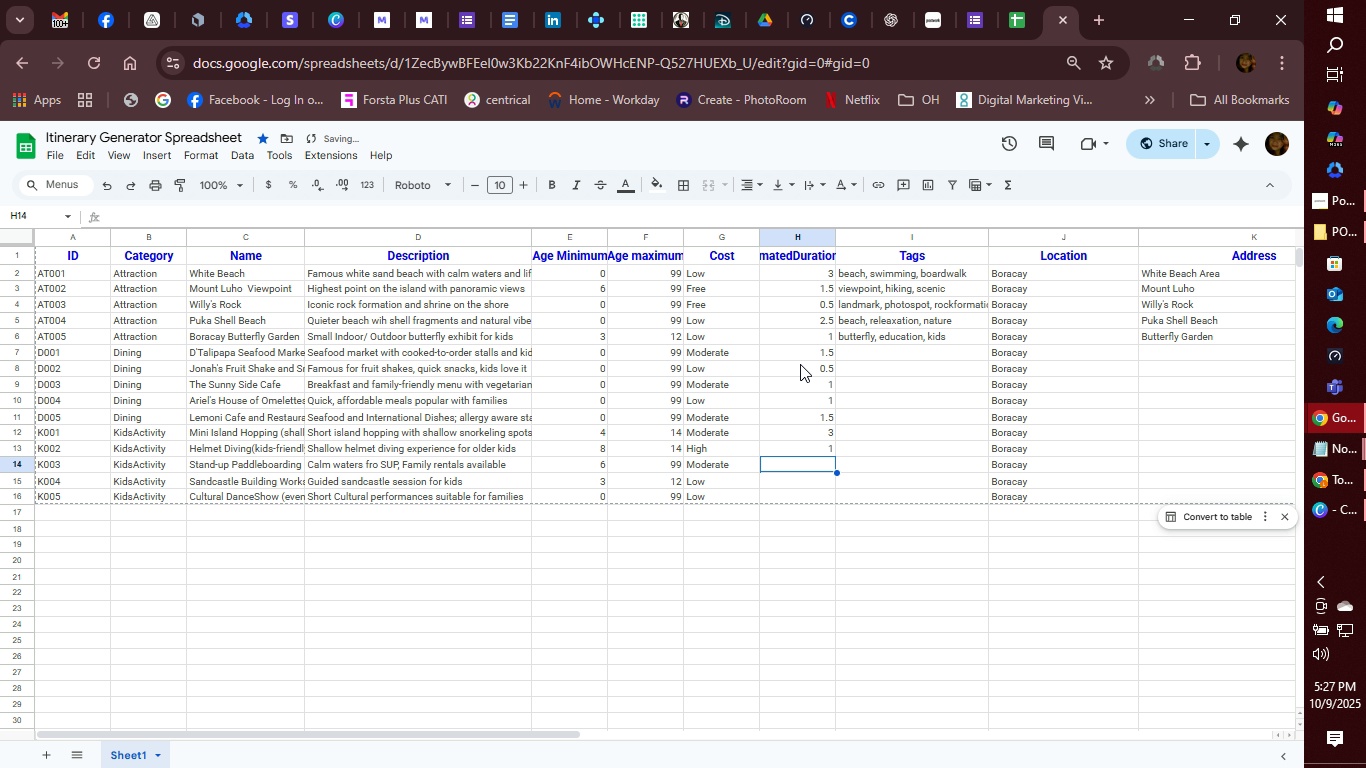 
key(Period)
 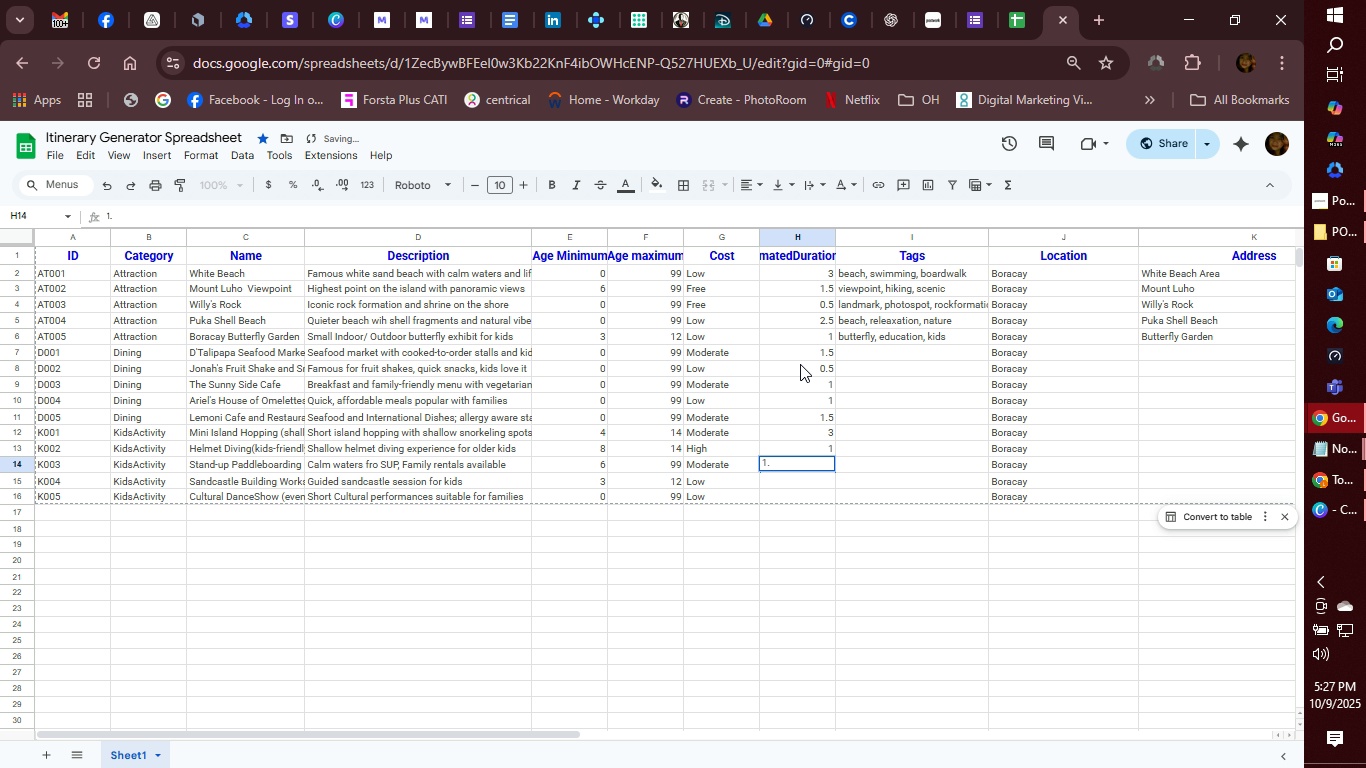 
key(5)
 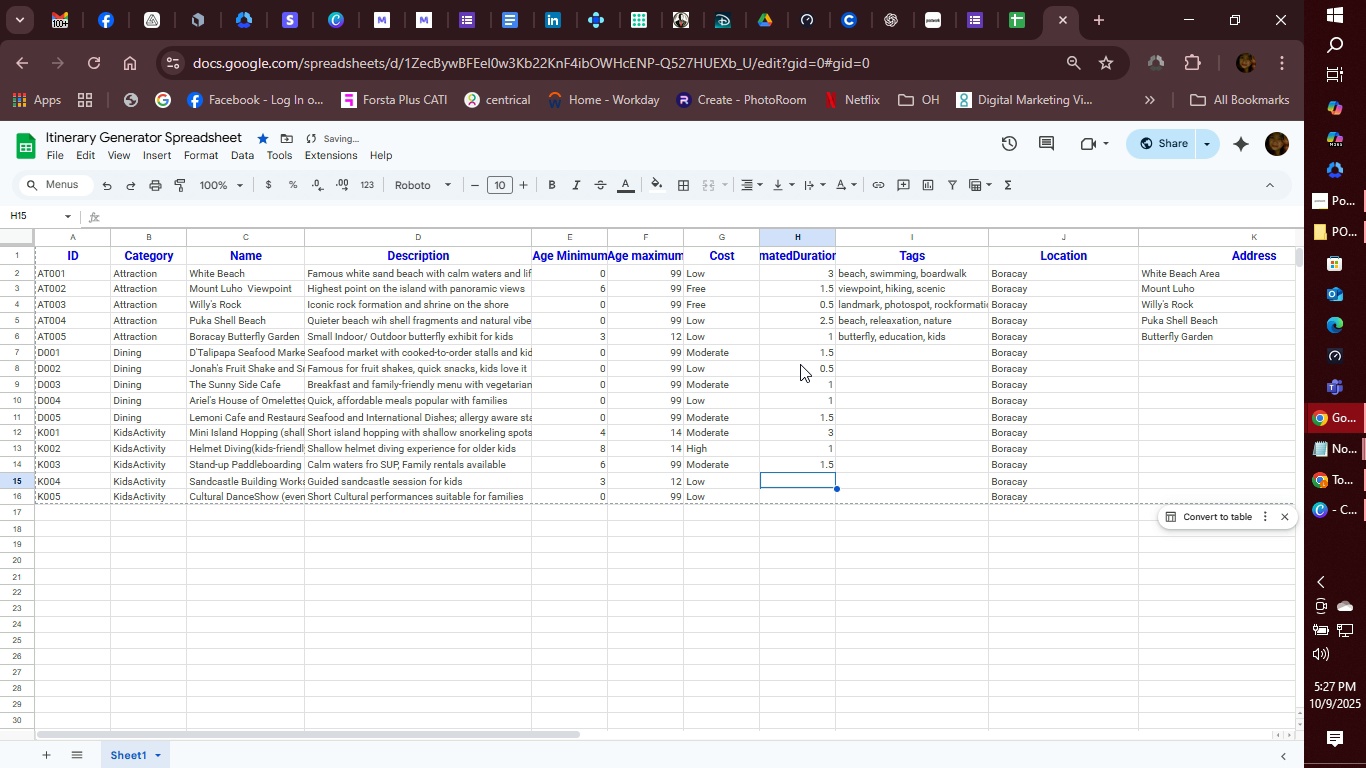 
key(Enter)
 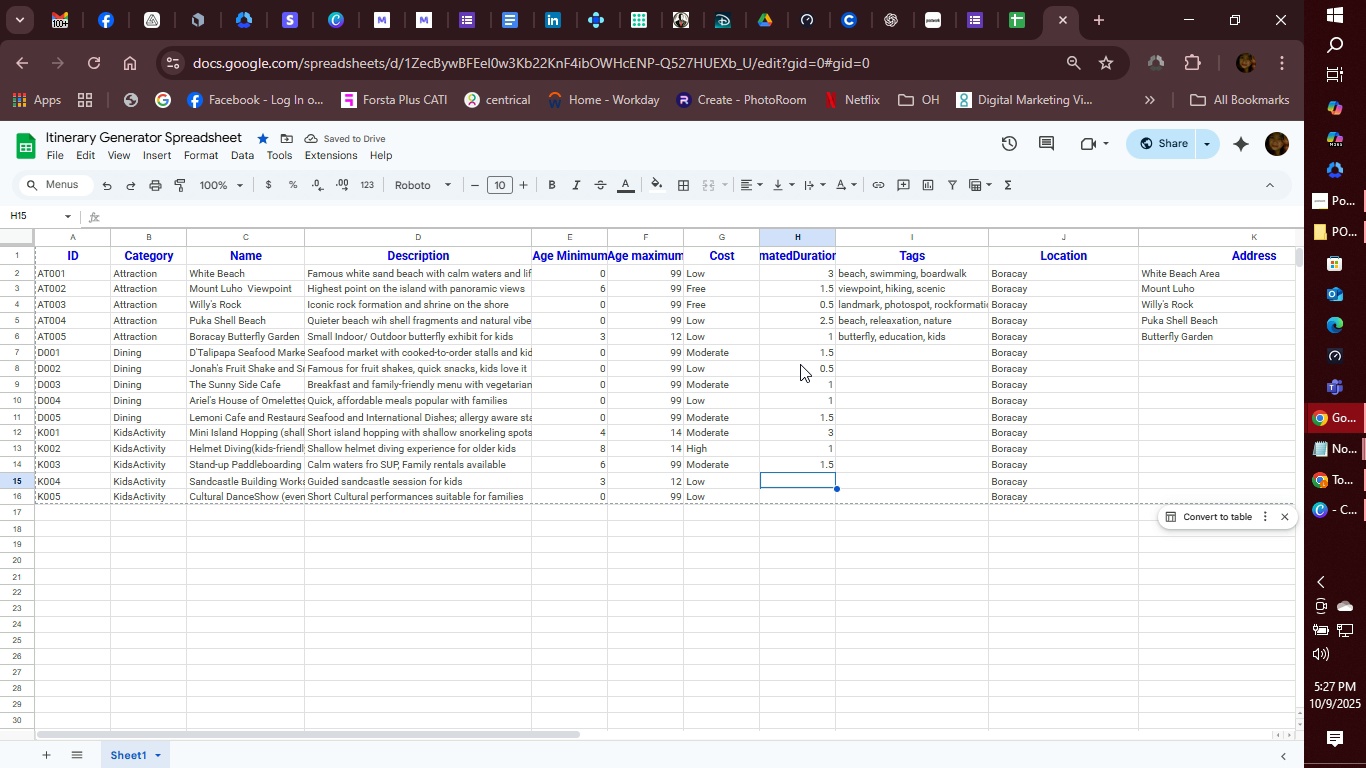 
type(/)
key(Backspace)
type(0/75)
key(Backspace)
key(Backspace)
key(Backspace)
type(.75)
 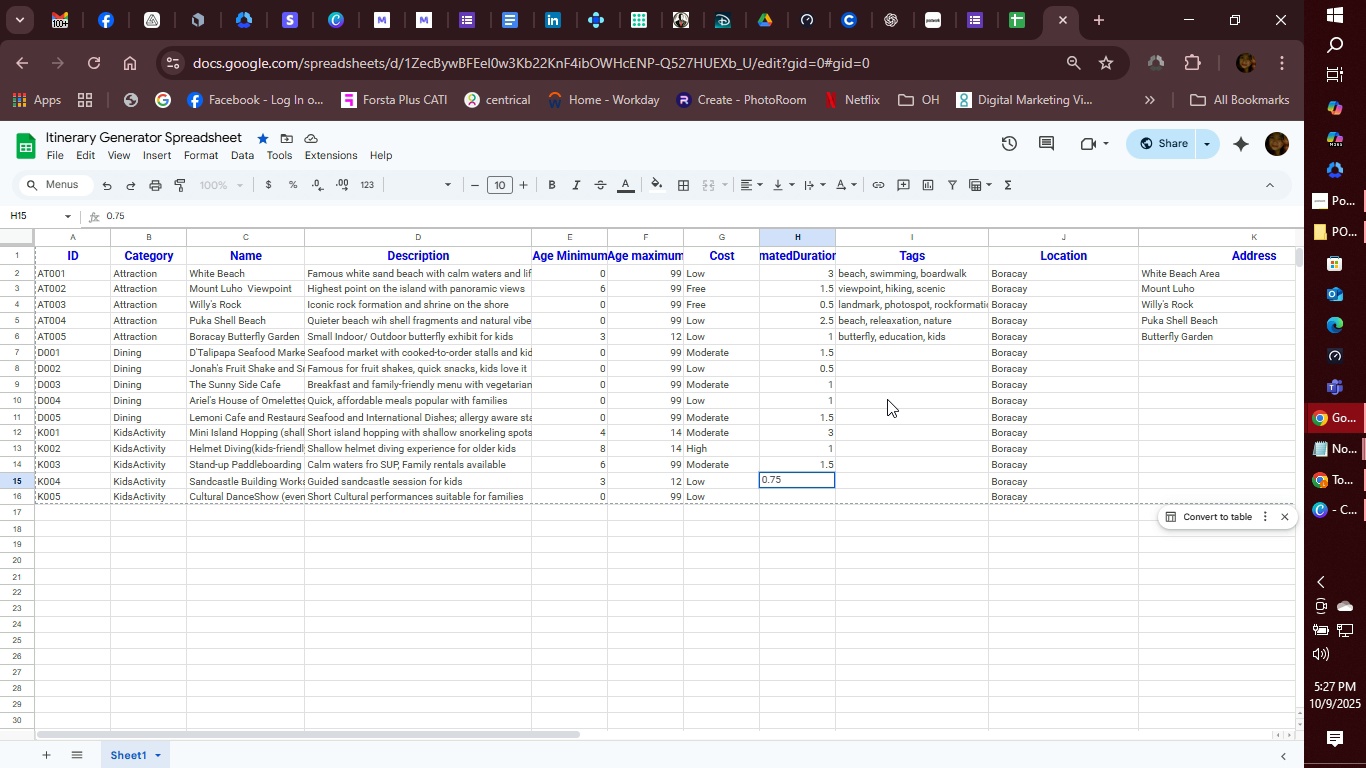 
key(Enter)
 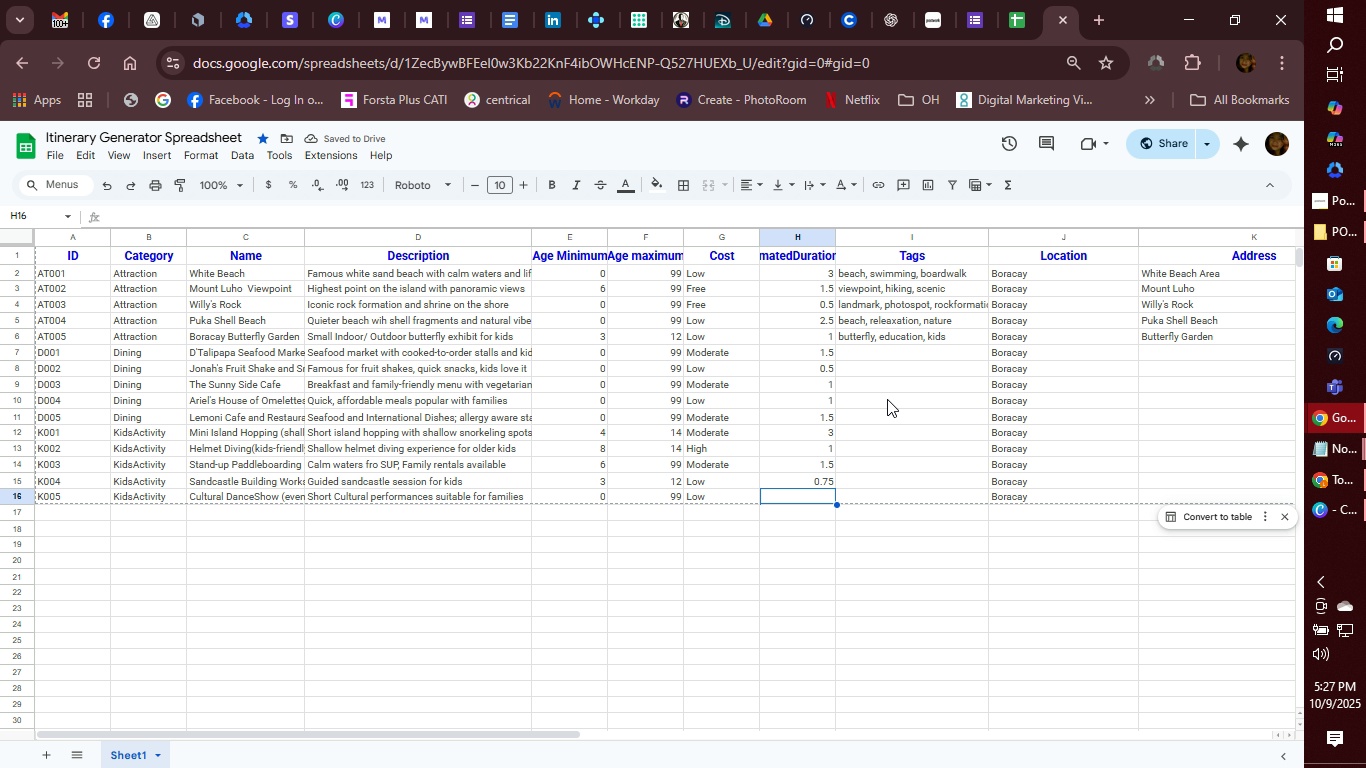 
key(1)
 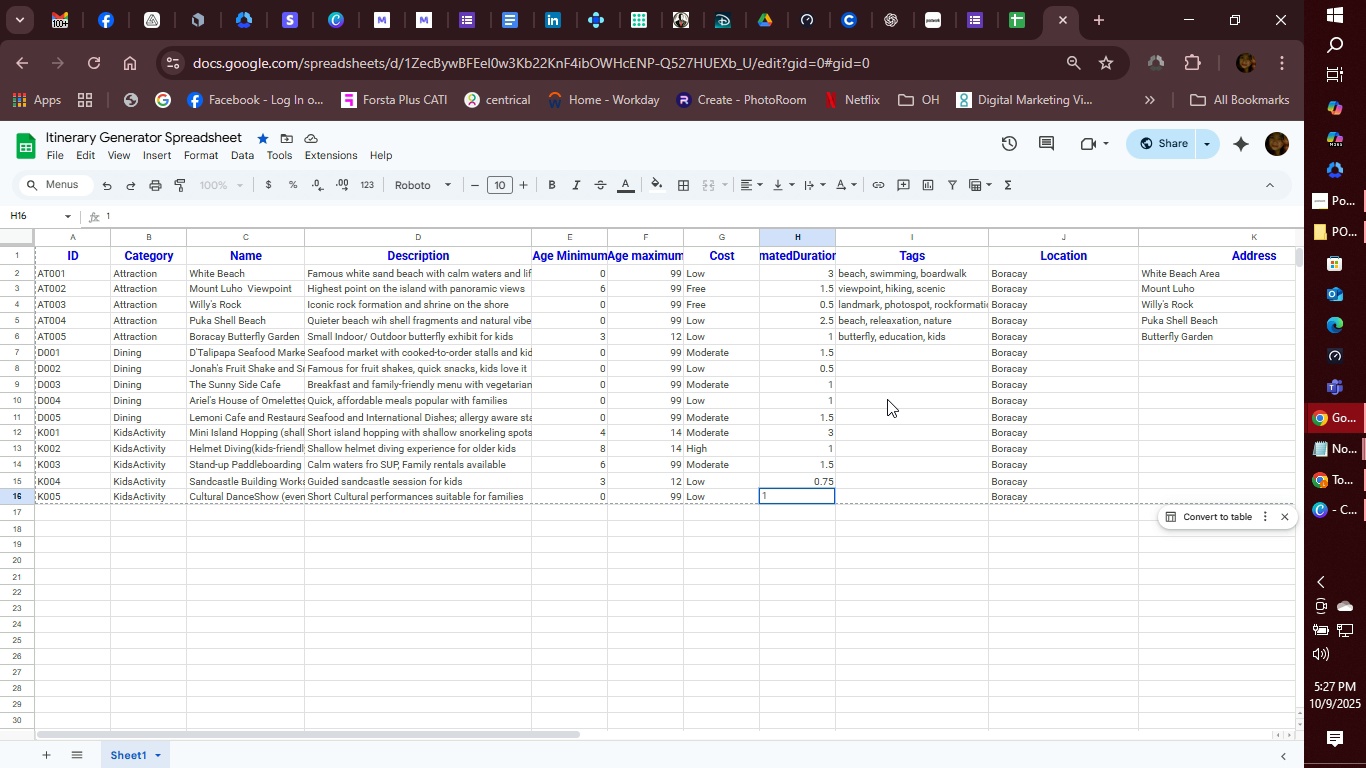 
key(Enter)
 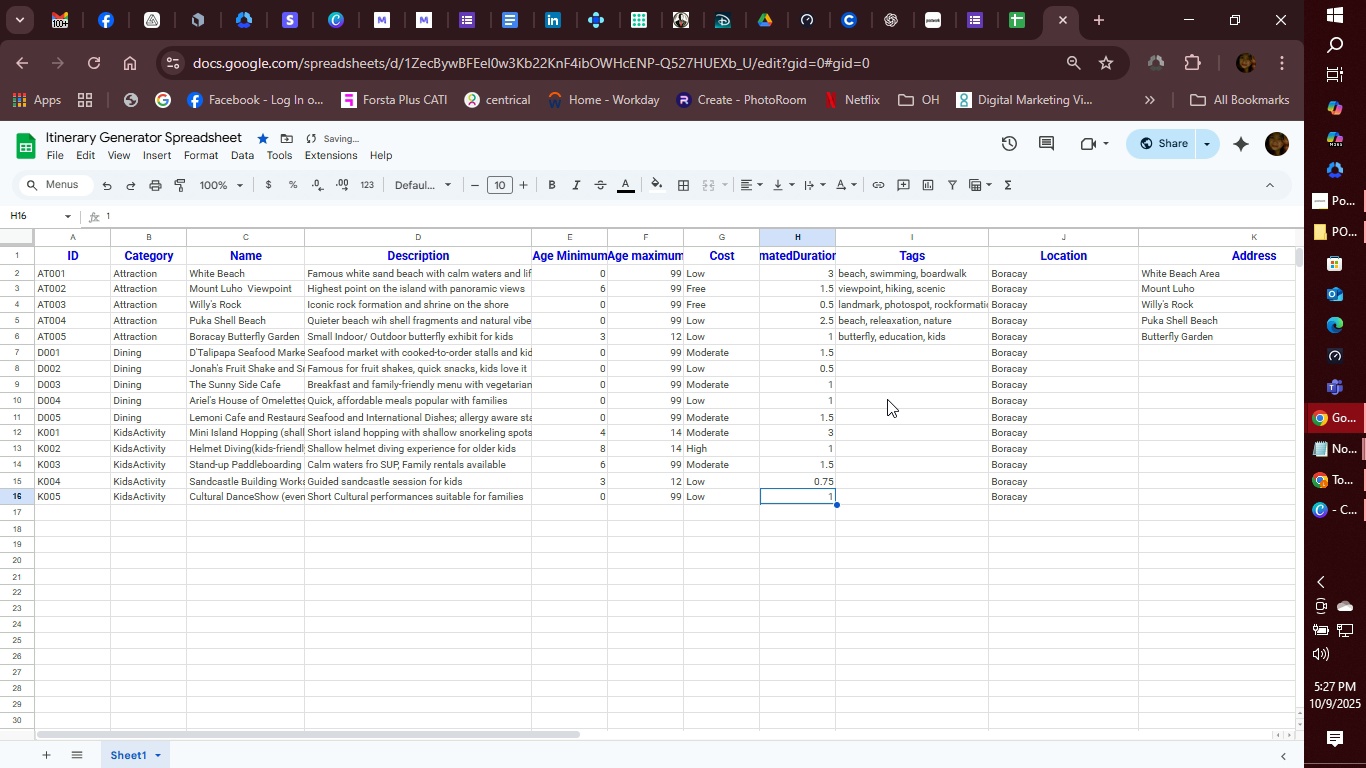 
key(ArrowUp)
 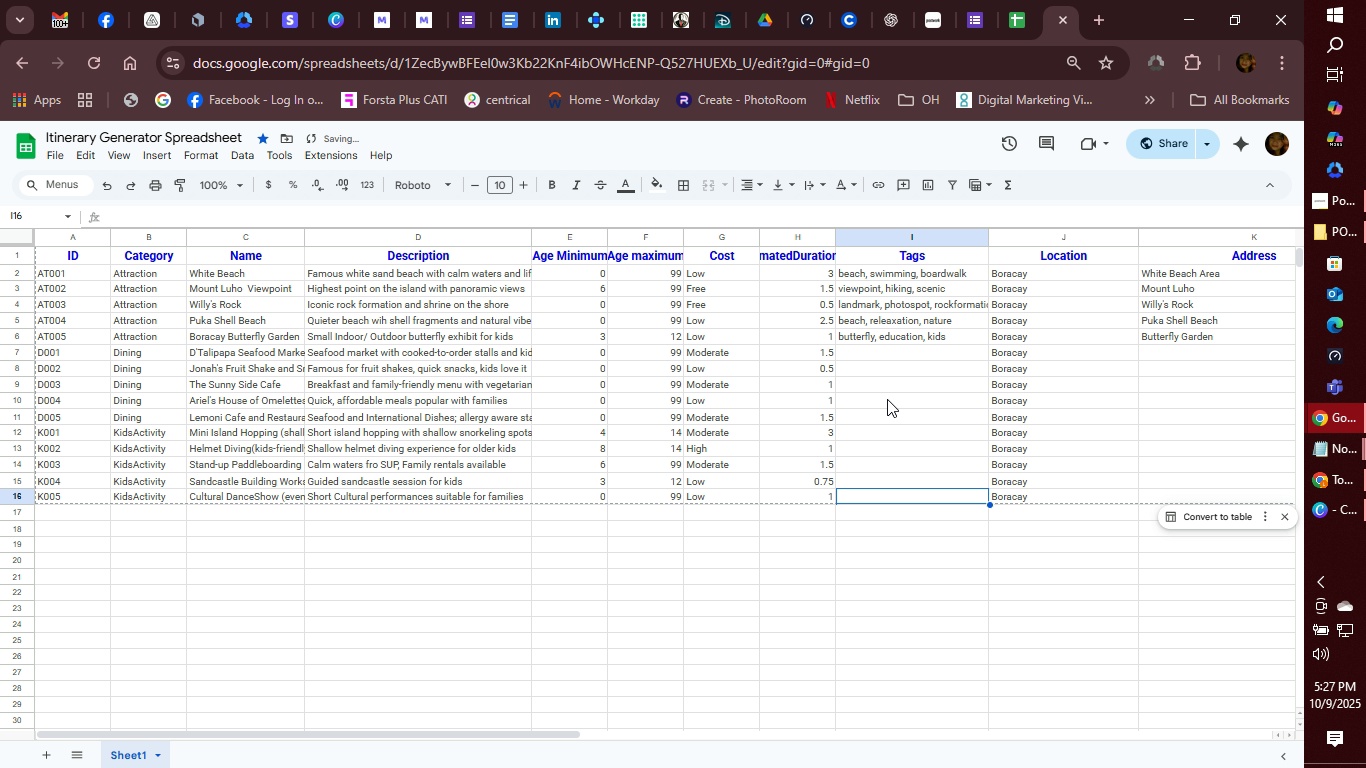 
key(ArrowRight)
 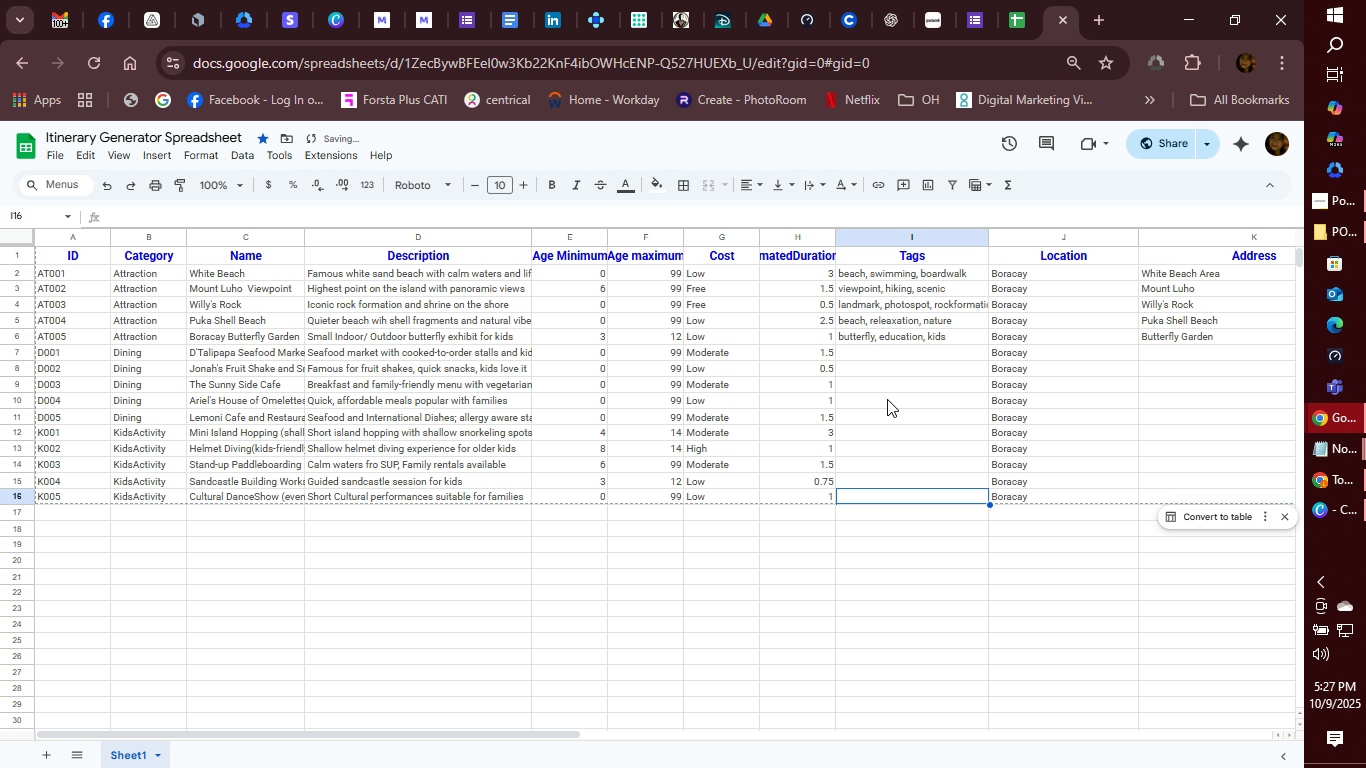 
key(ArrowUp)
 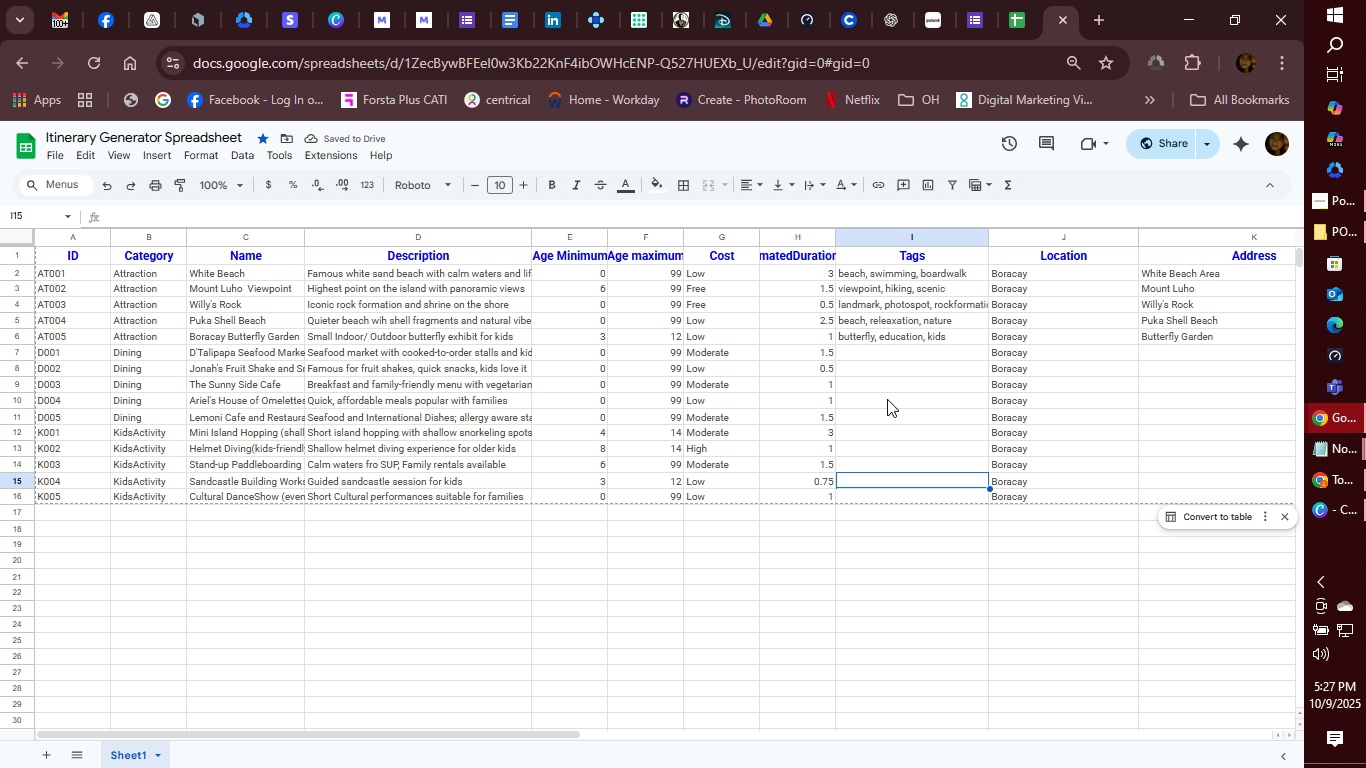 
key(ArrowUp)
 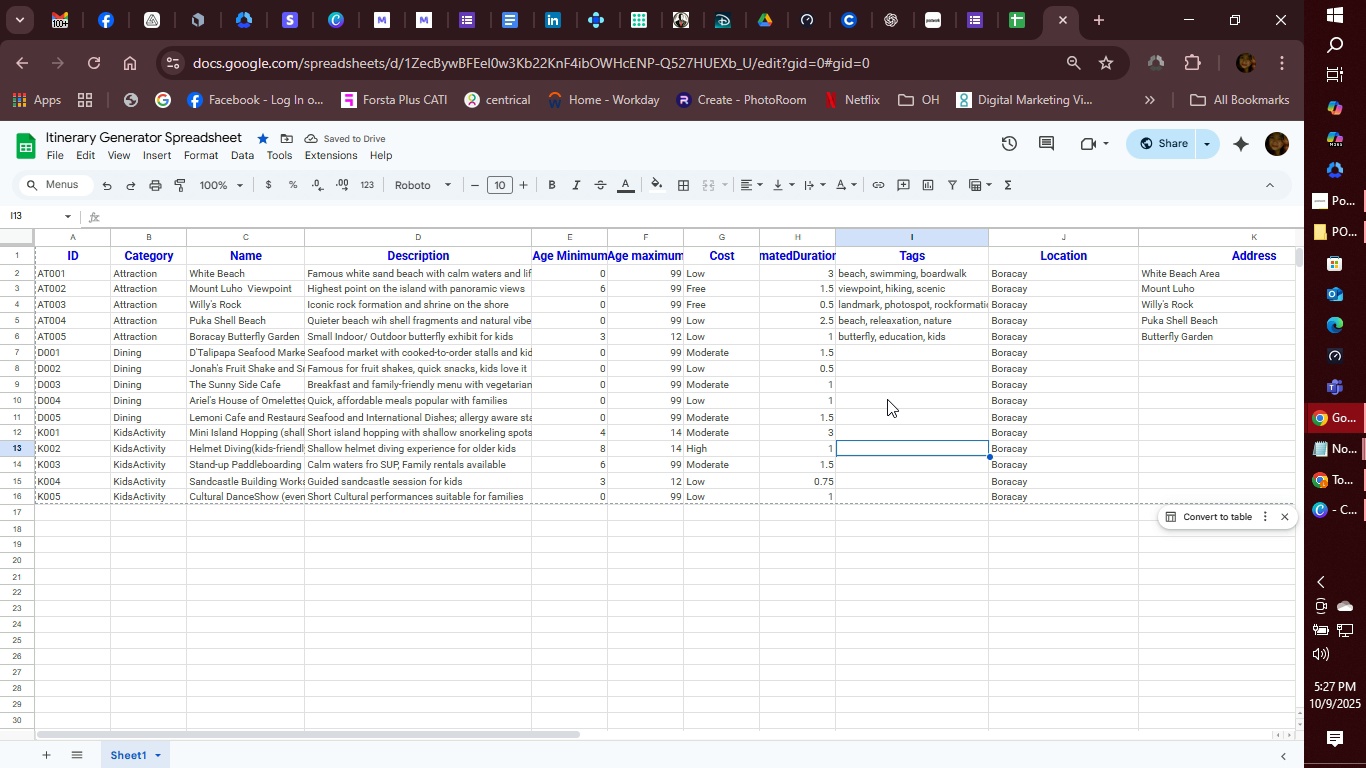 
key(ArrowUp)
 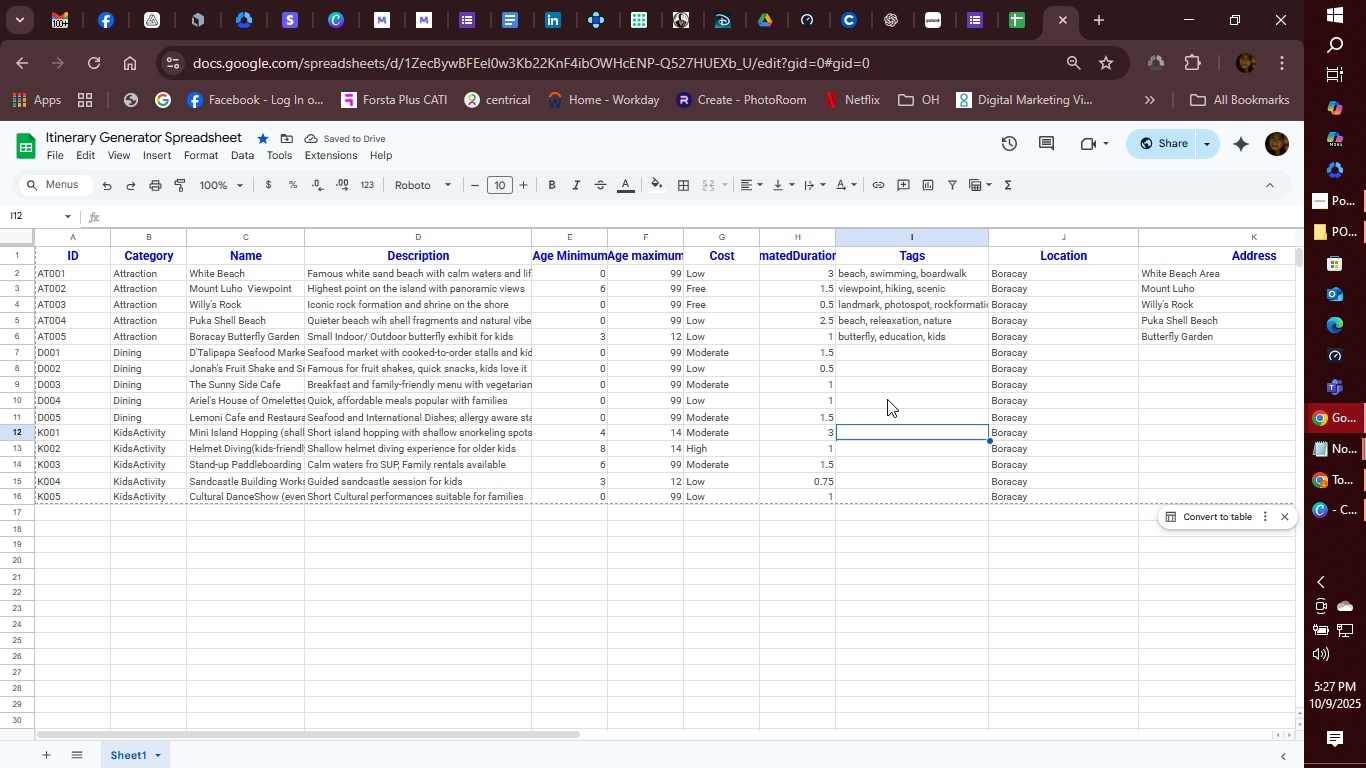 
key(ArrowUp)
 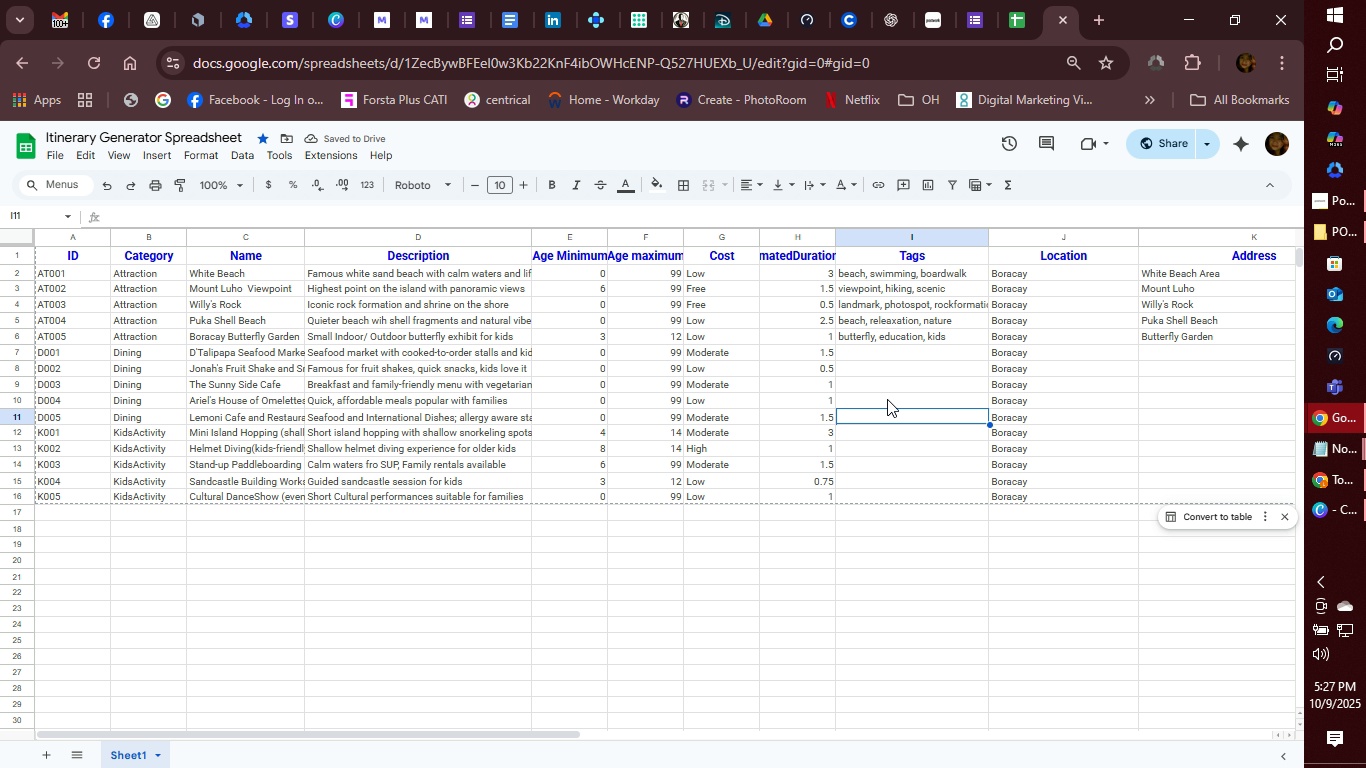 
key(ArrowUp)
 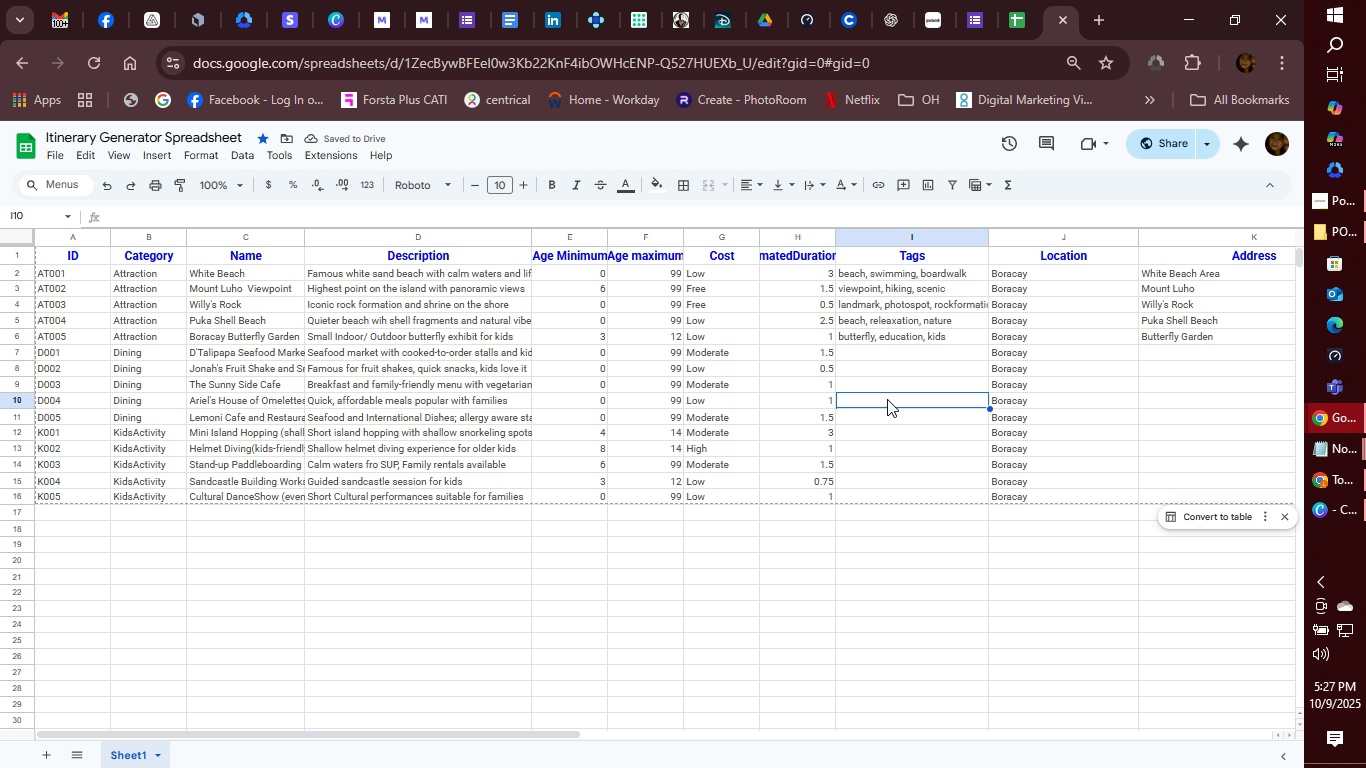 
key(ArrowUp)
 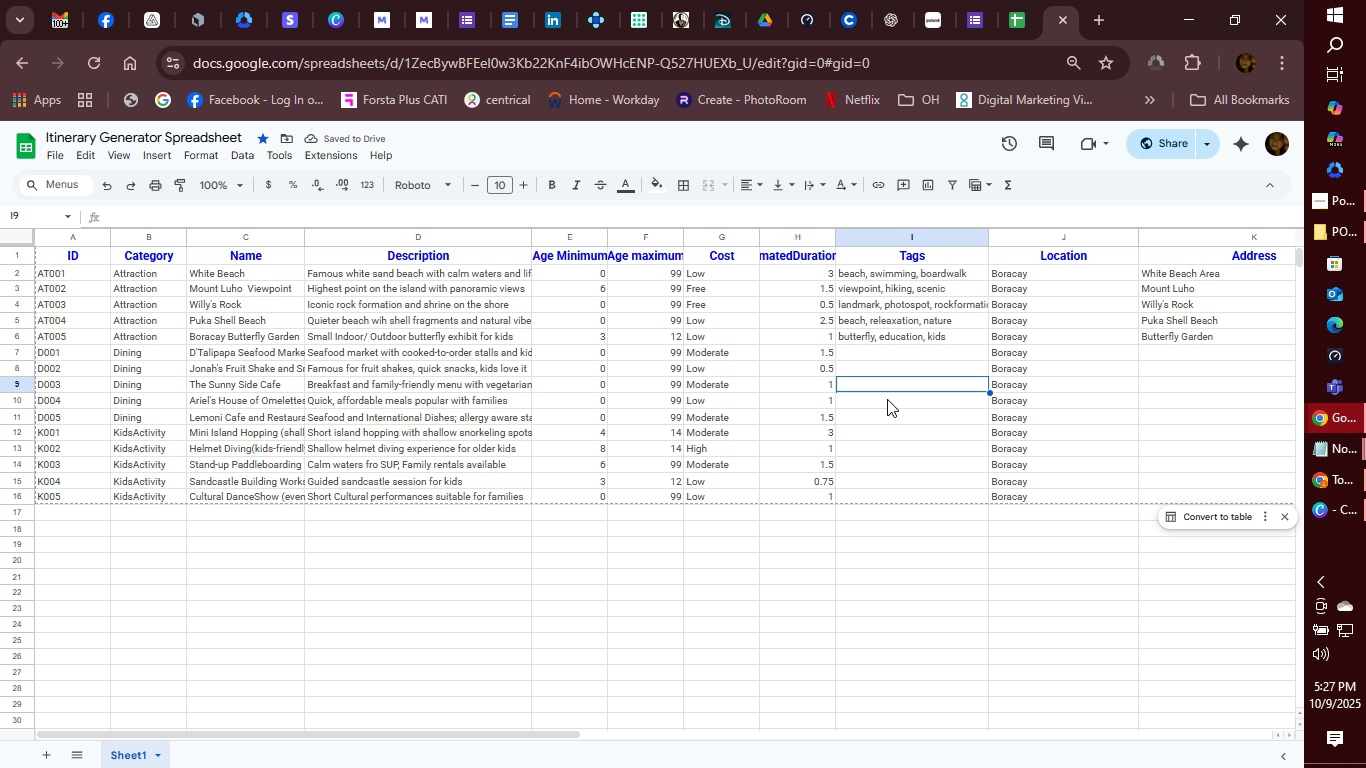 
key(ArrowUp)
 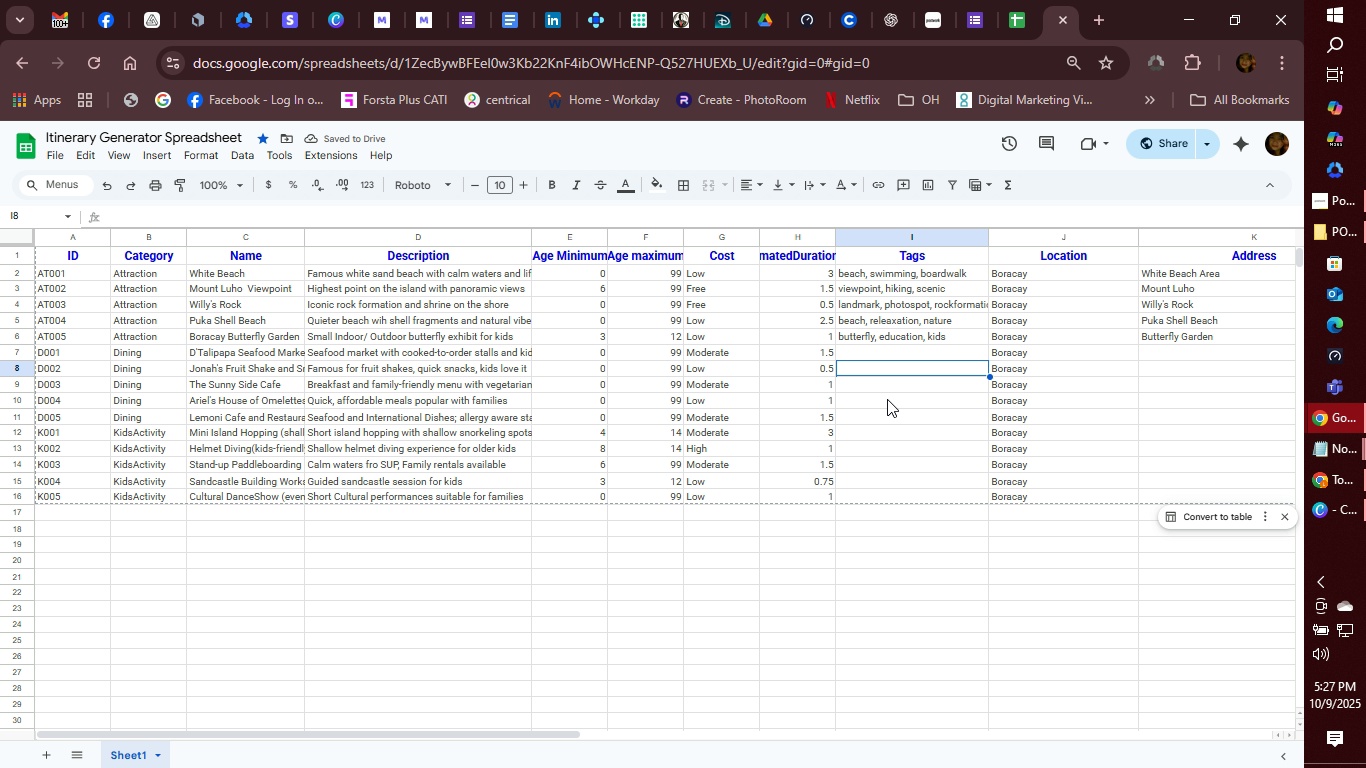 
key(ArrowUp)
 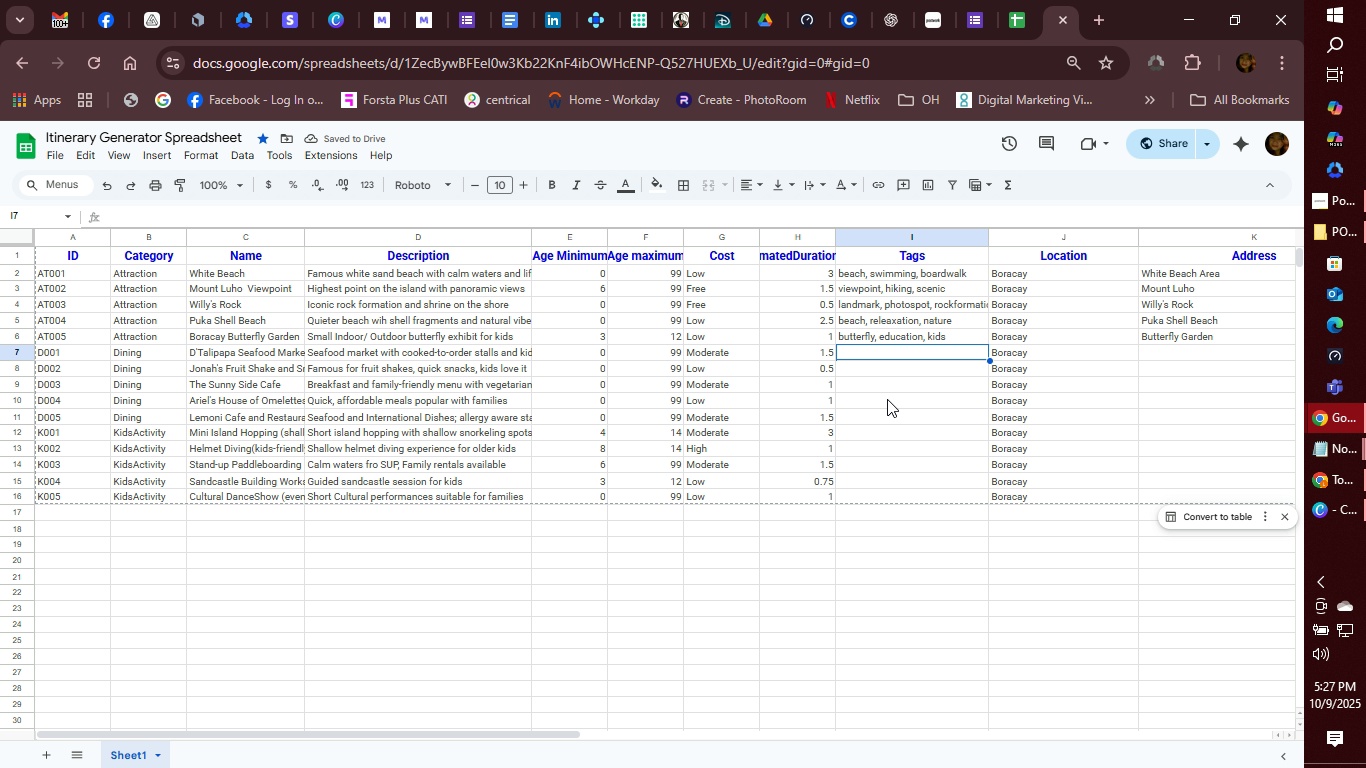 
key(ArrowUp)
 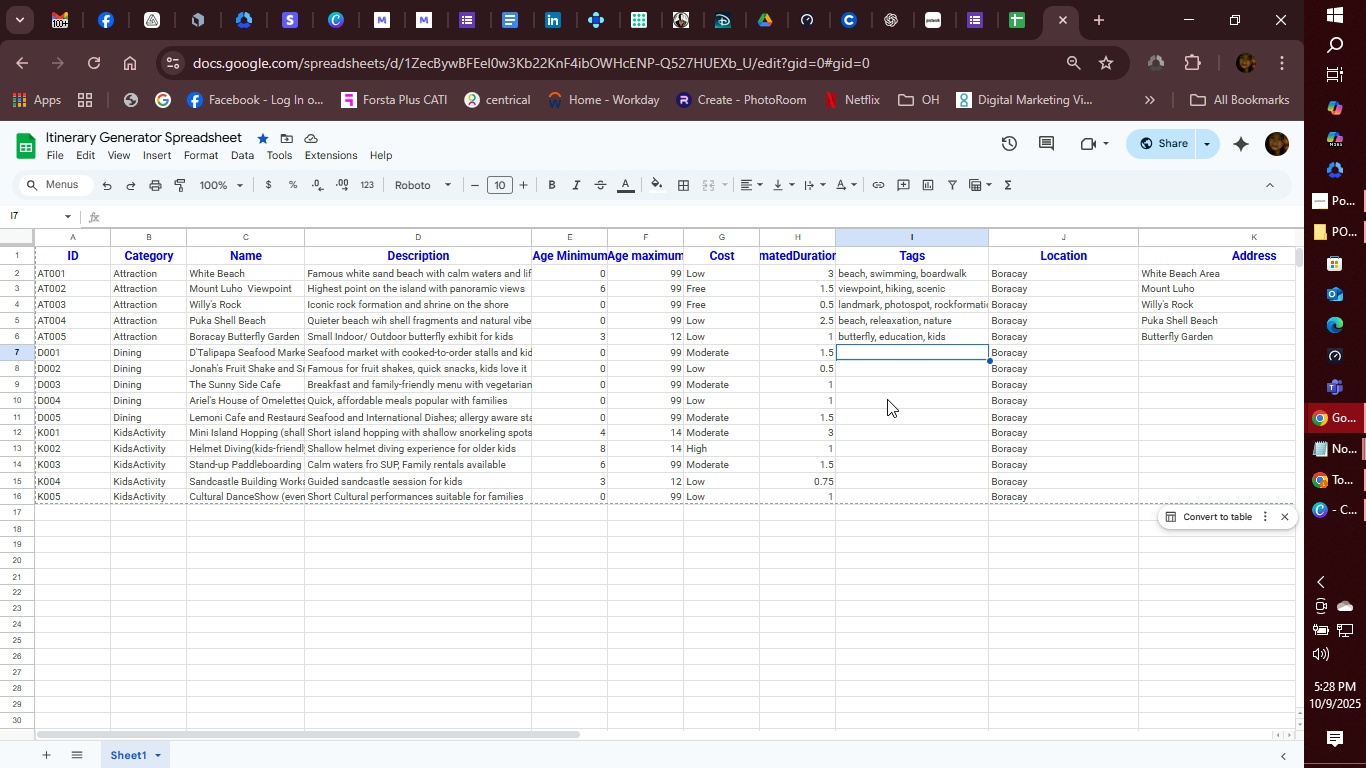 
wait(18.03)
 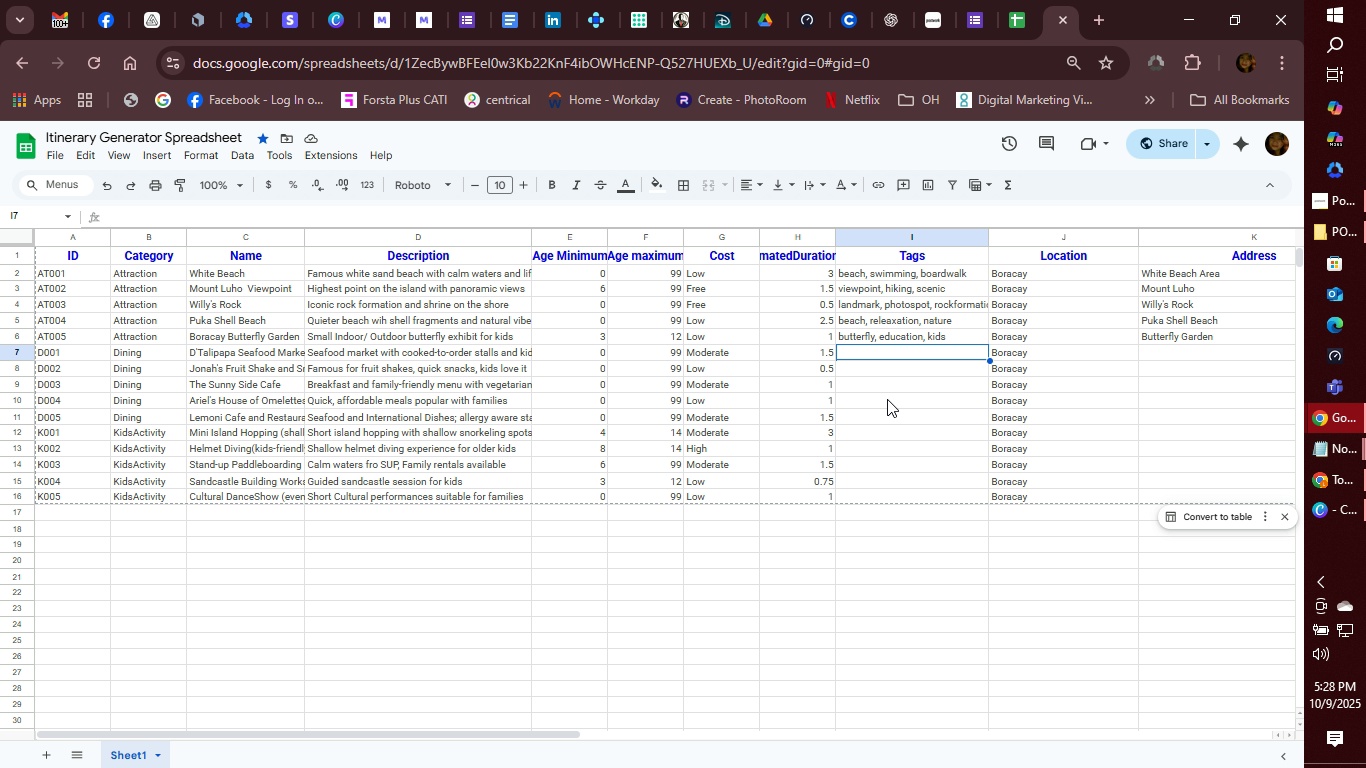 
type(seafood, family-friendly, local)
 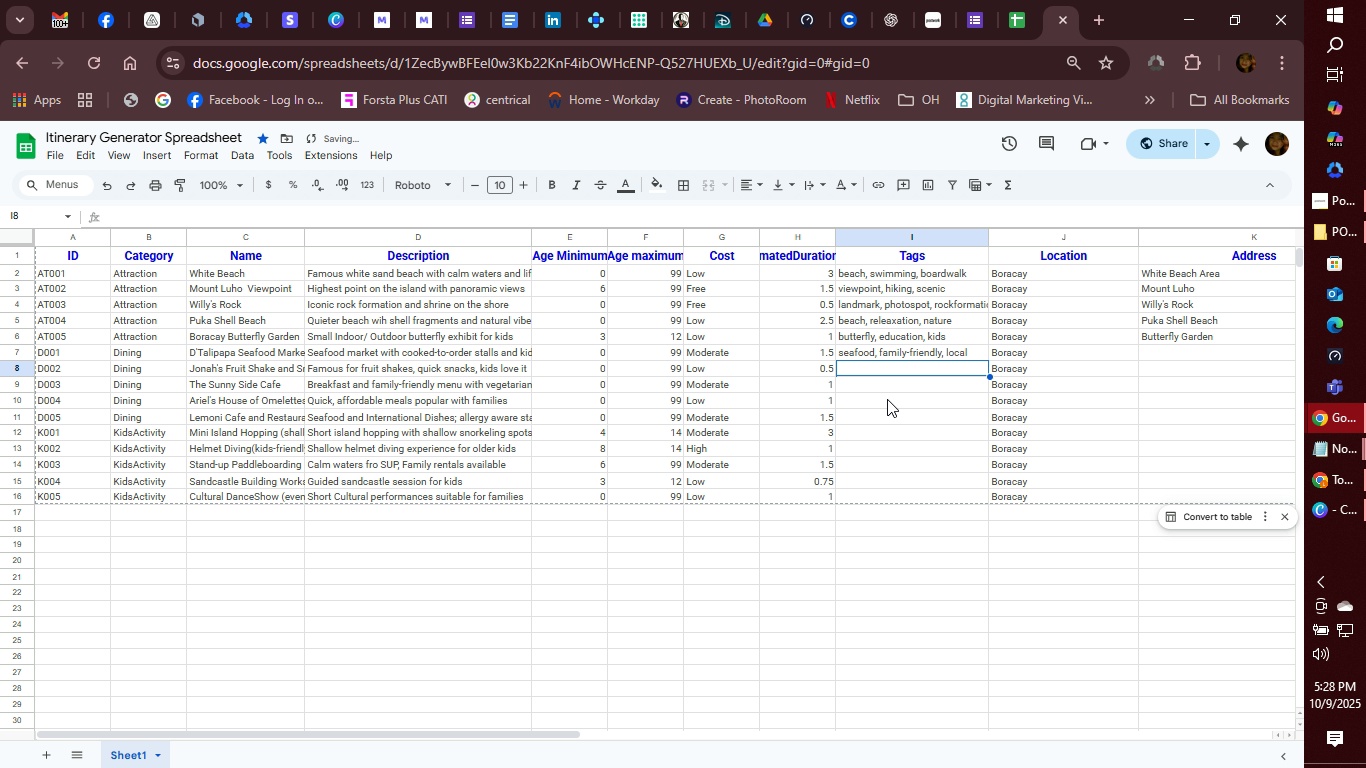 
key(Enter)
 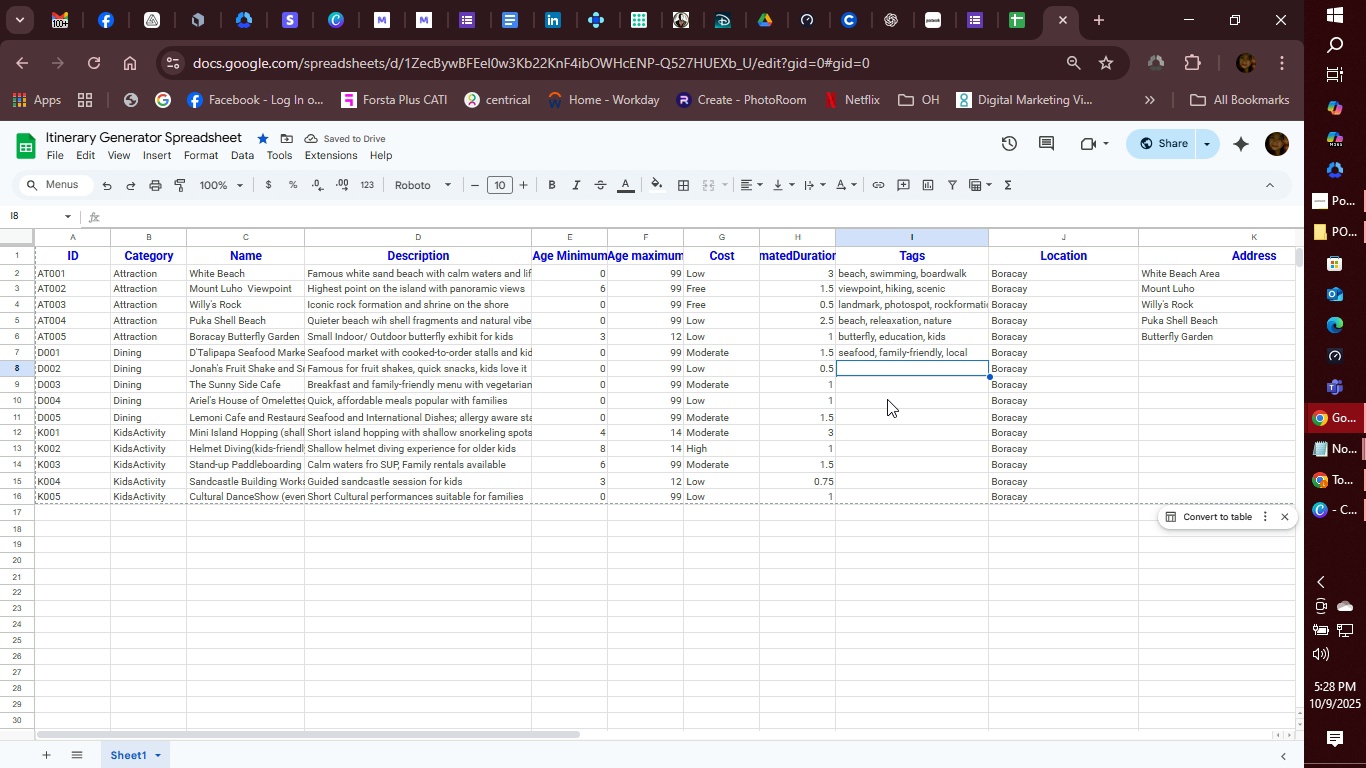 
type(snacks, dessert, kids)
 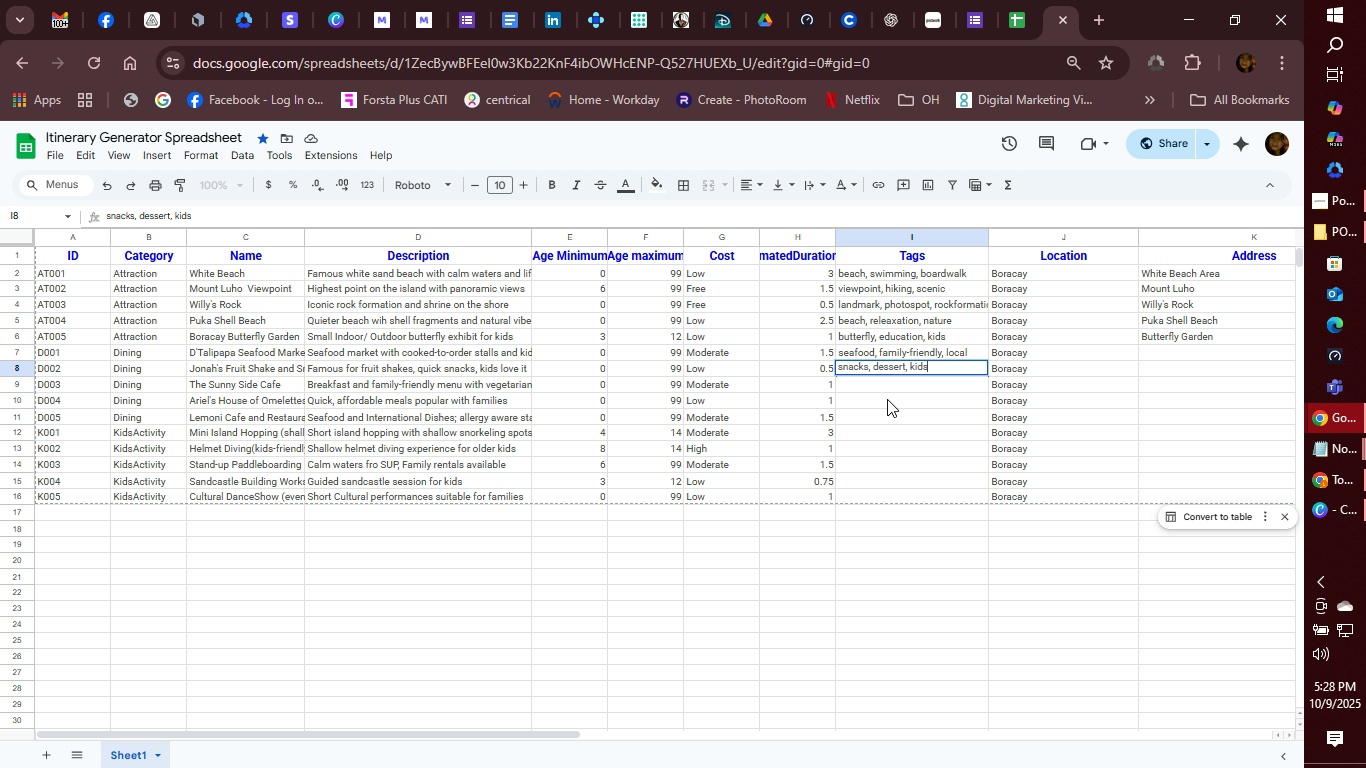 
key(Enter)
 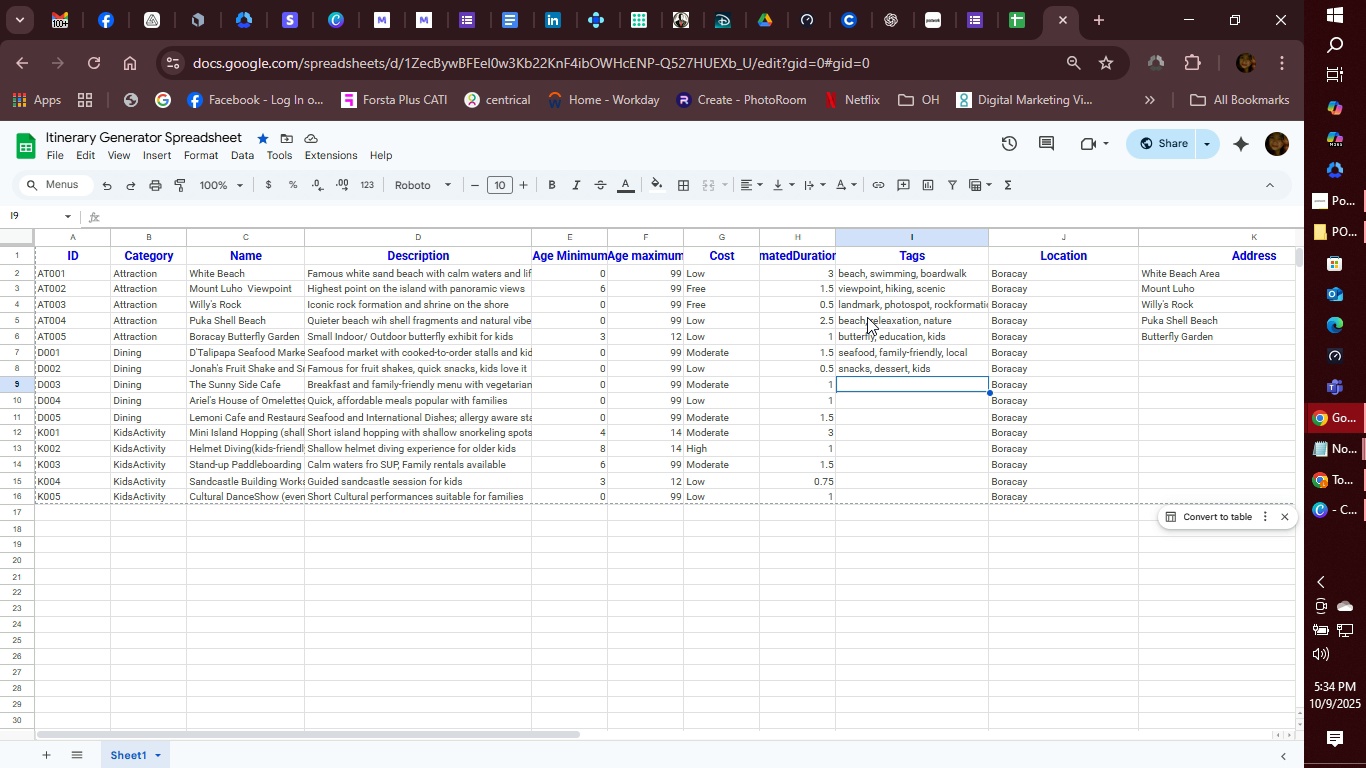 
wait(336.26)
 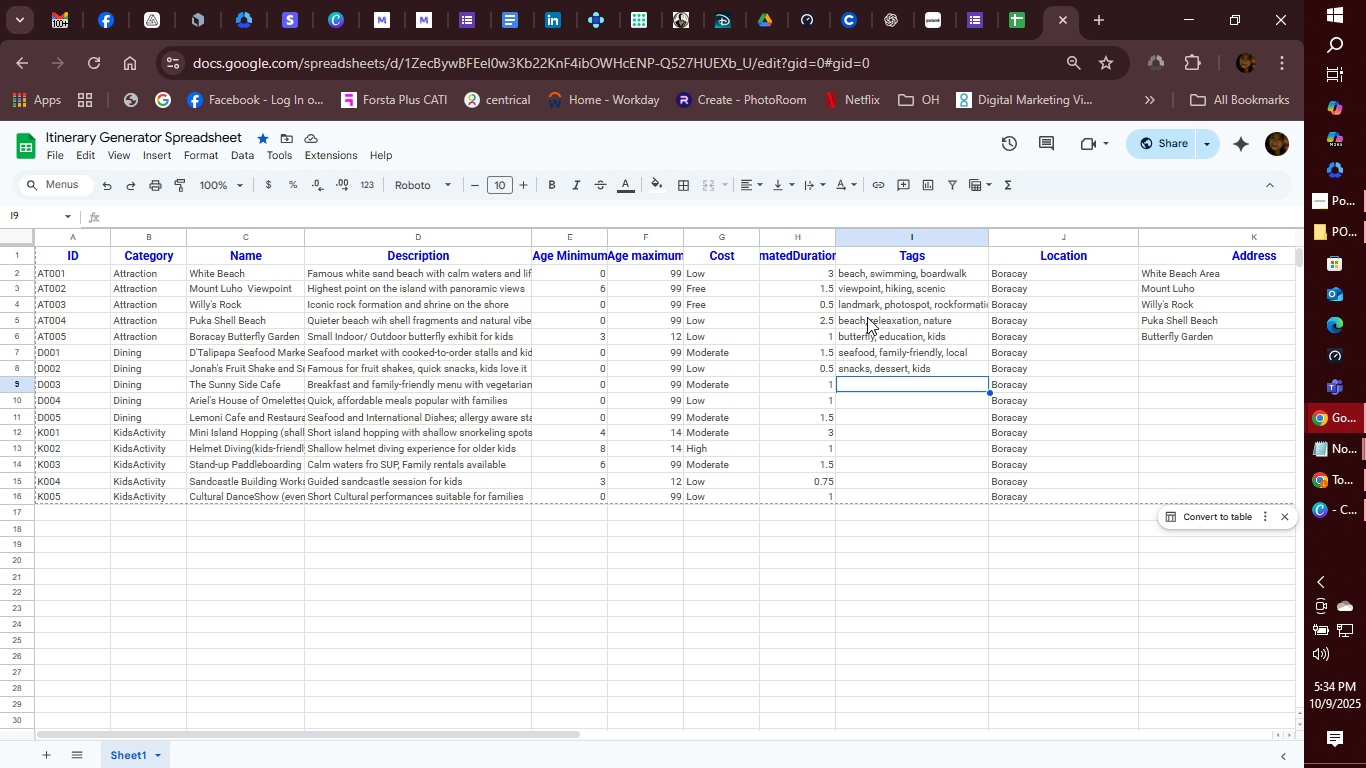 
left_click([923, 387])
 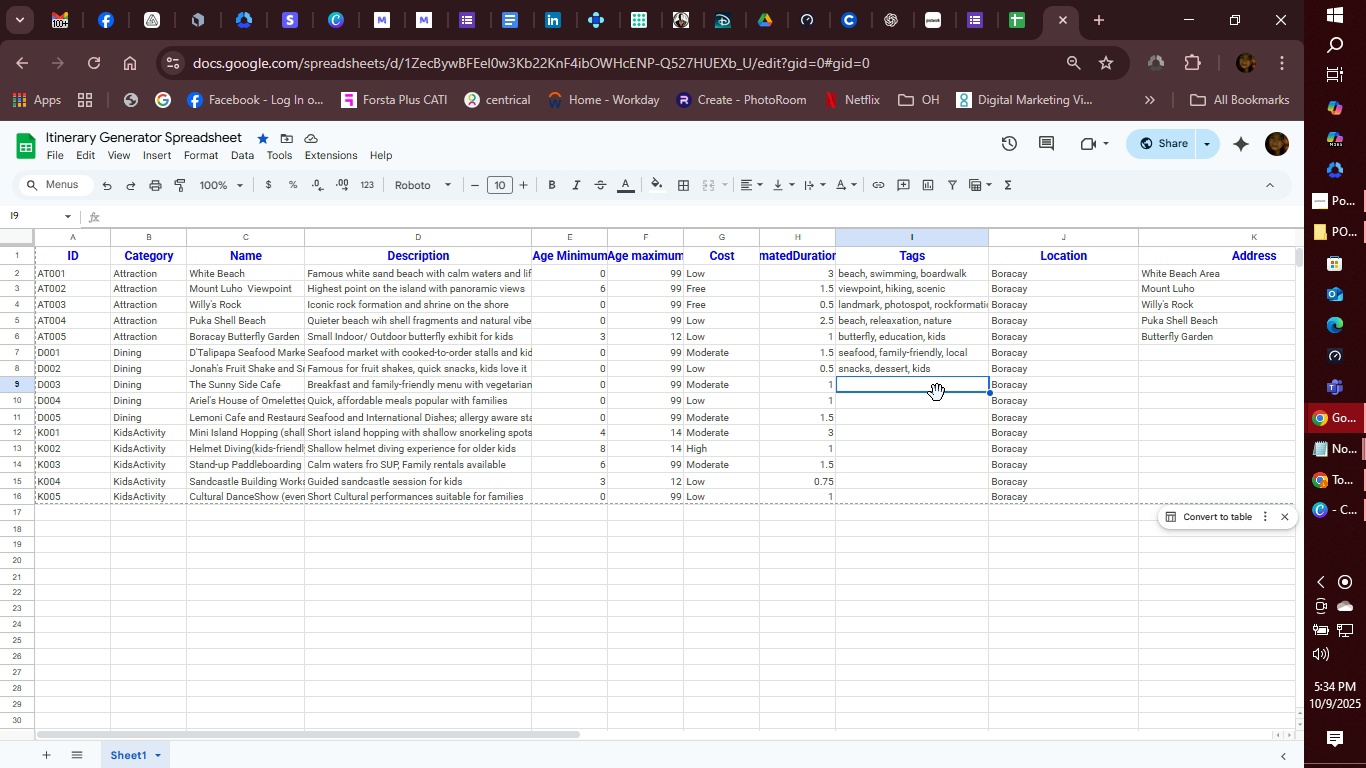 
wait(9.1)
 